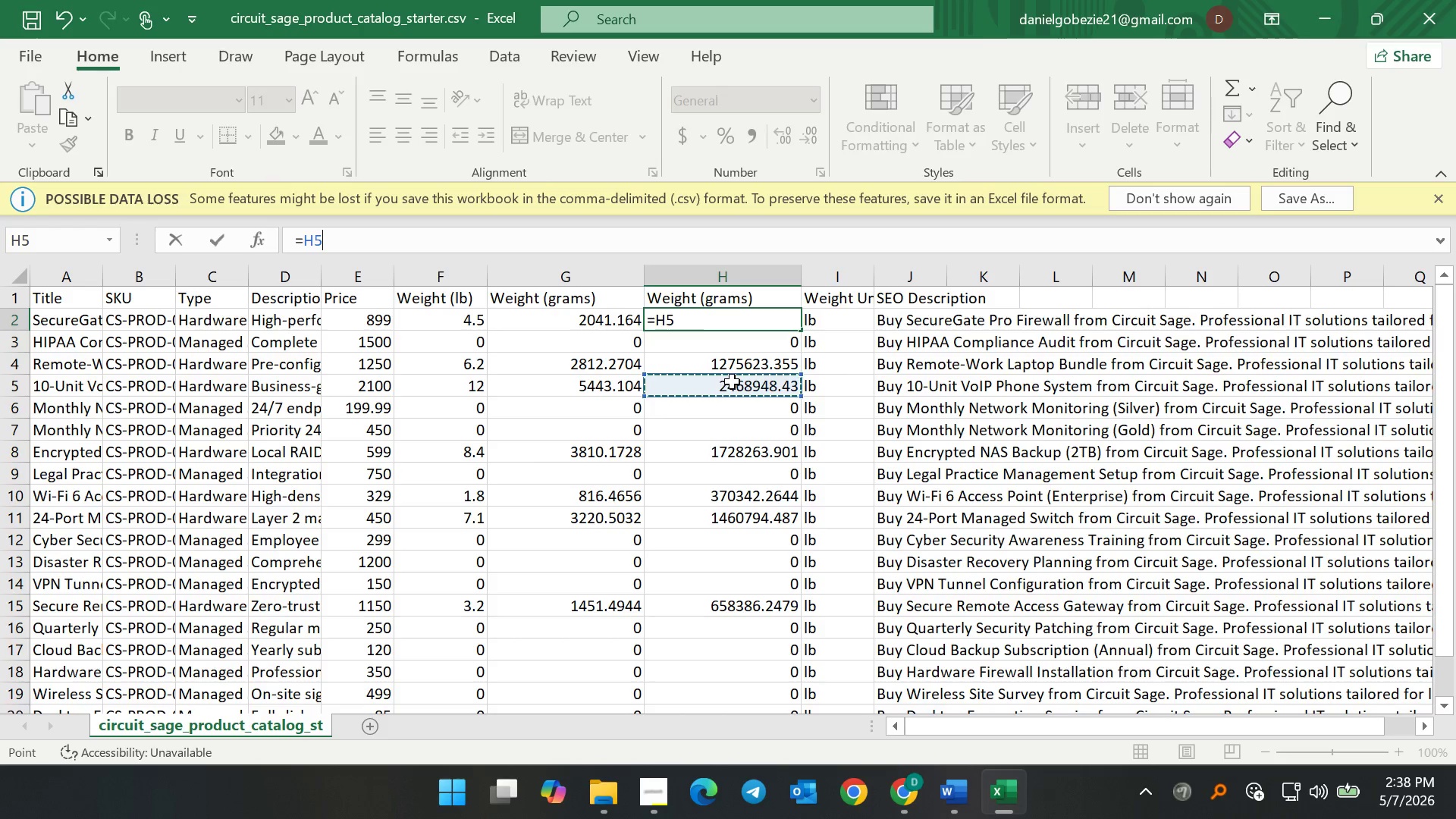 
left_click([734, 381])
 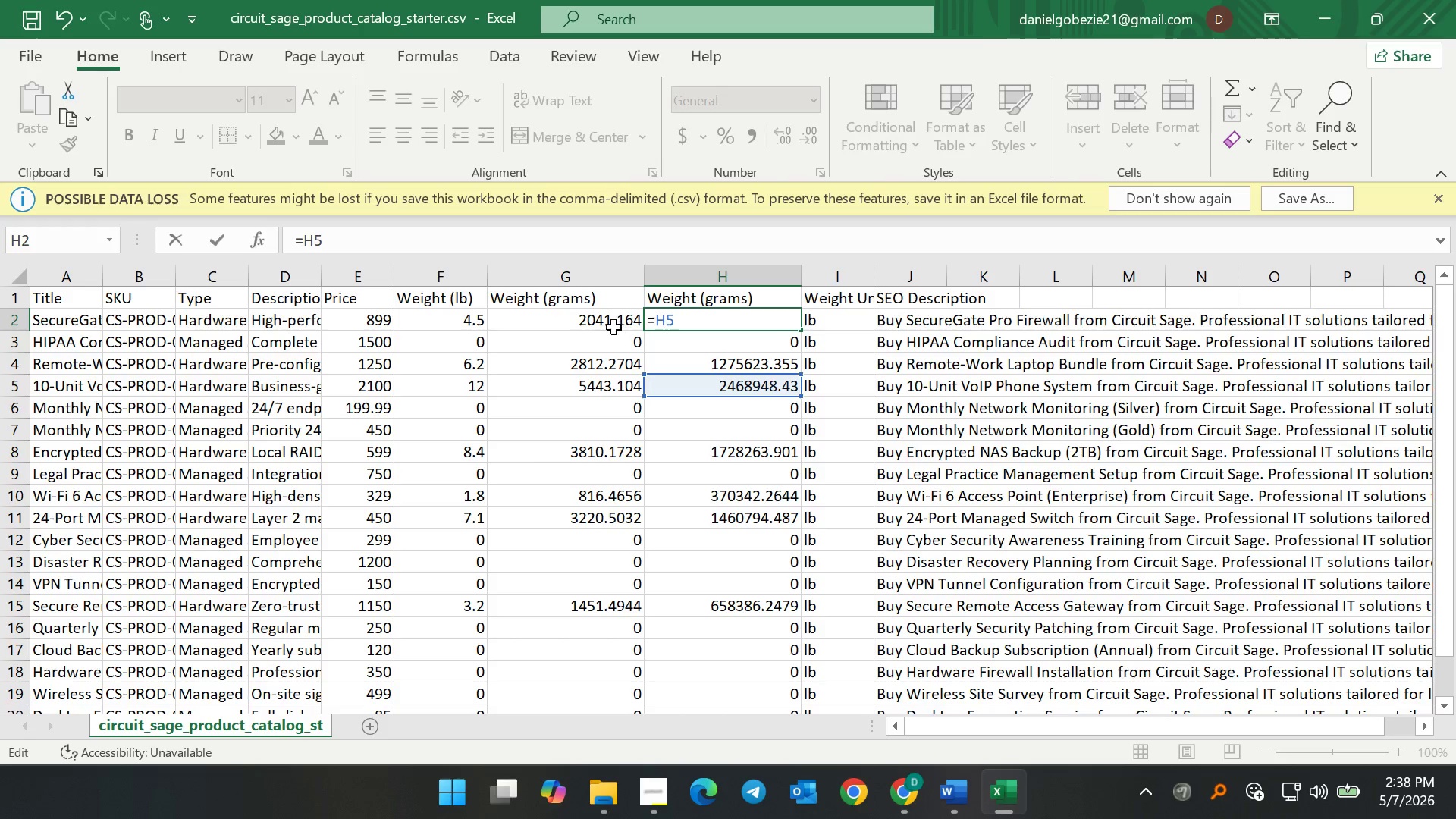 
wait(5.56)
 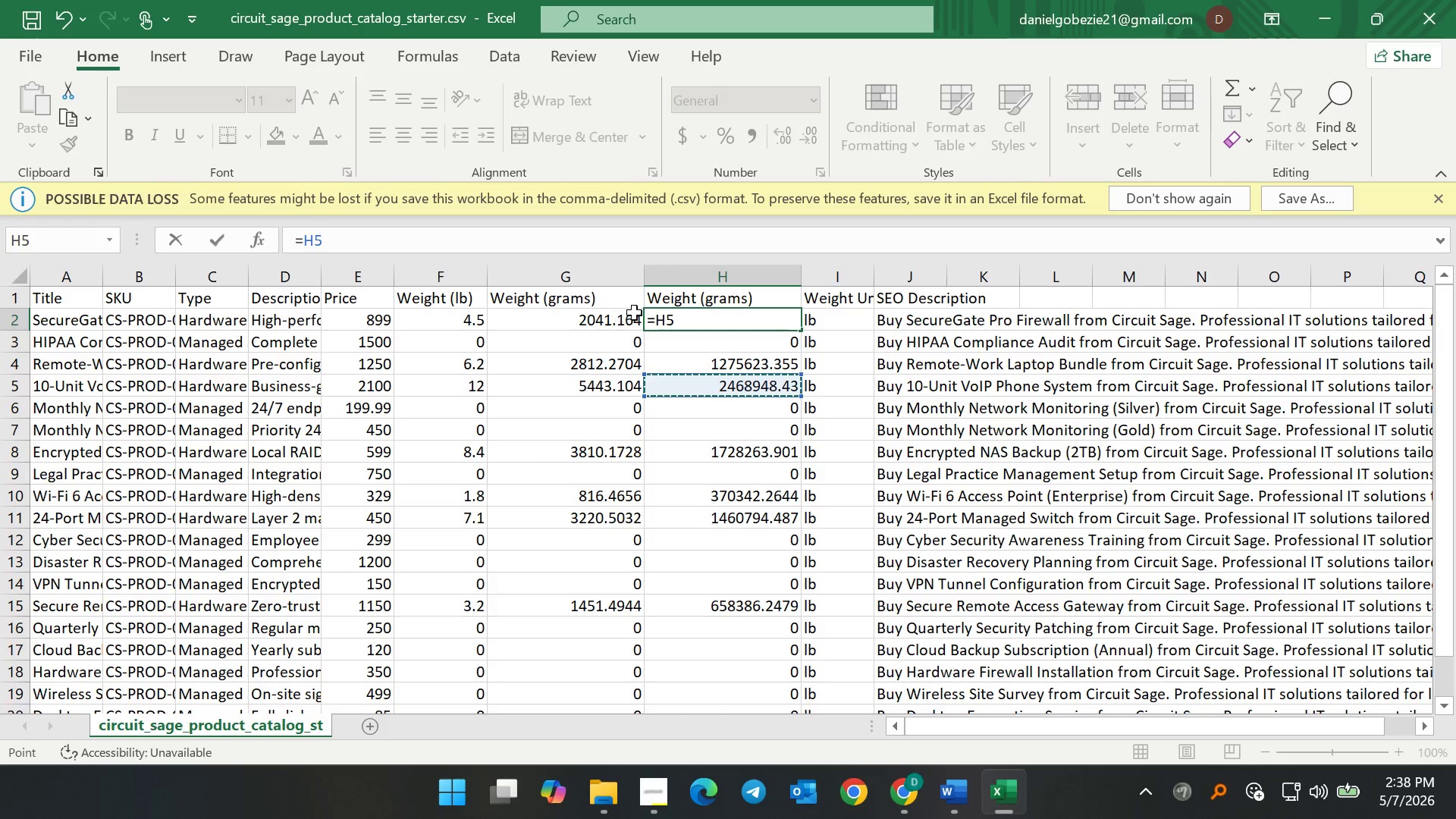 
double_click([413, 328])
 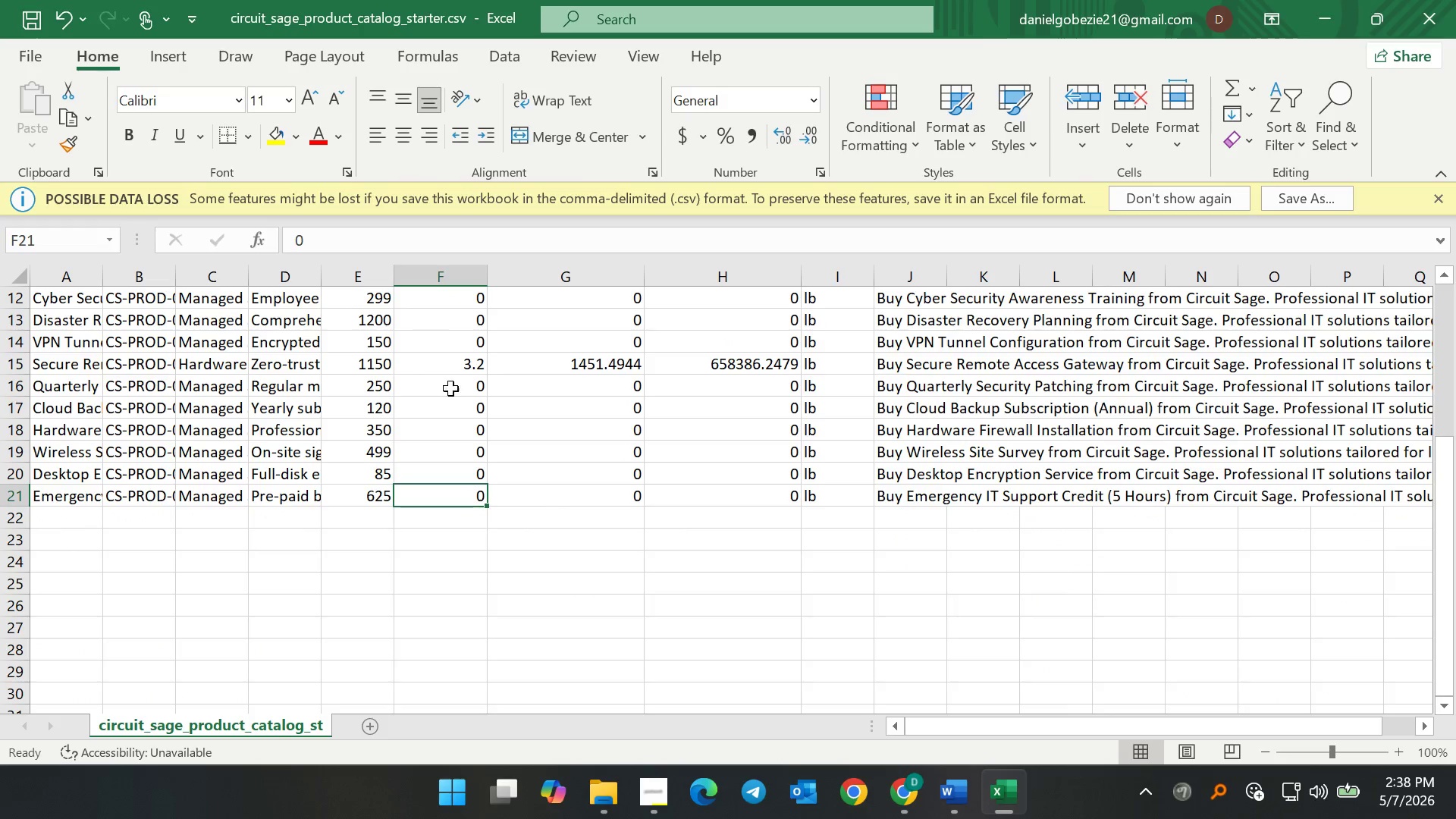 
scroll: coordinate [599, 390], scroll_direction: up, amount: 13.0
 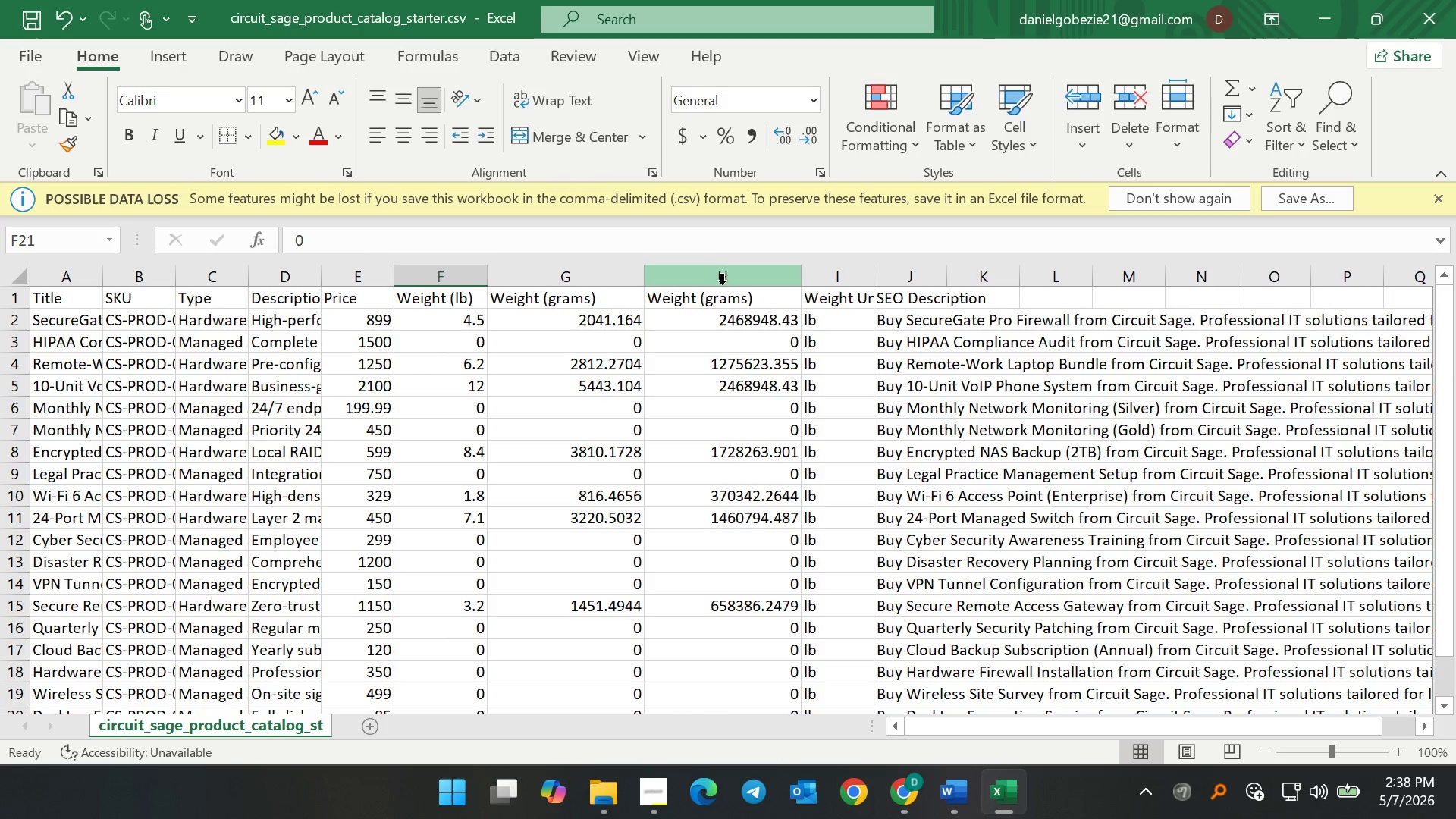 
left_click([722, 284])
 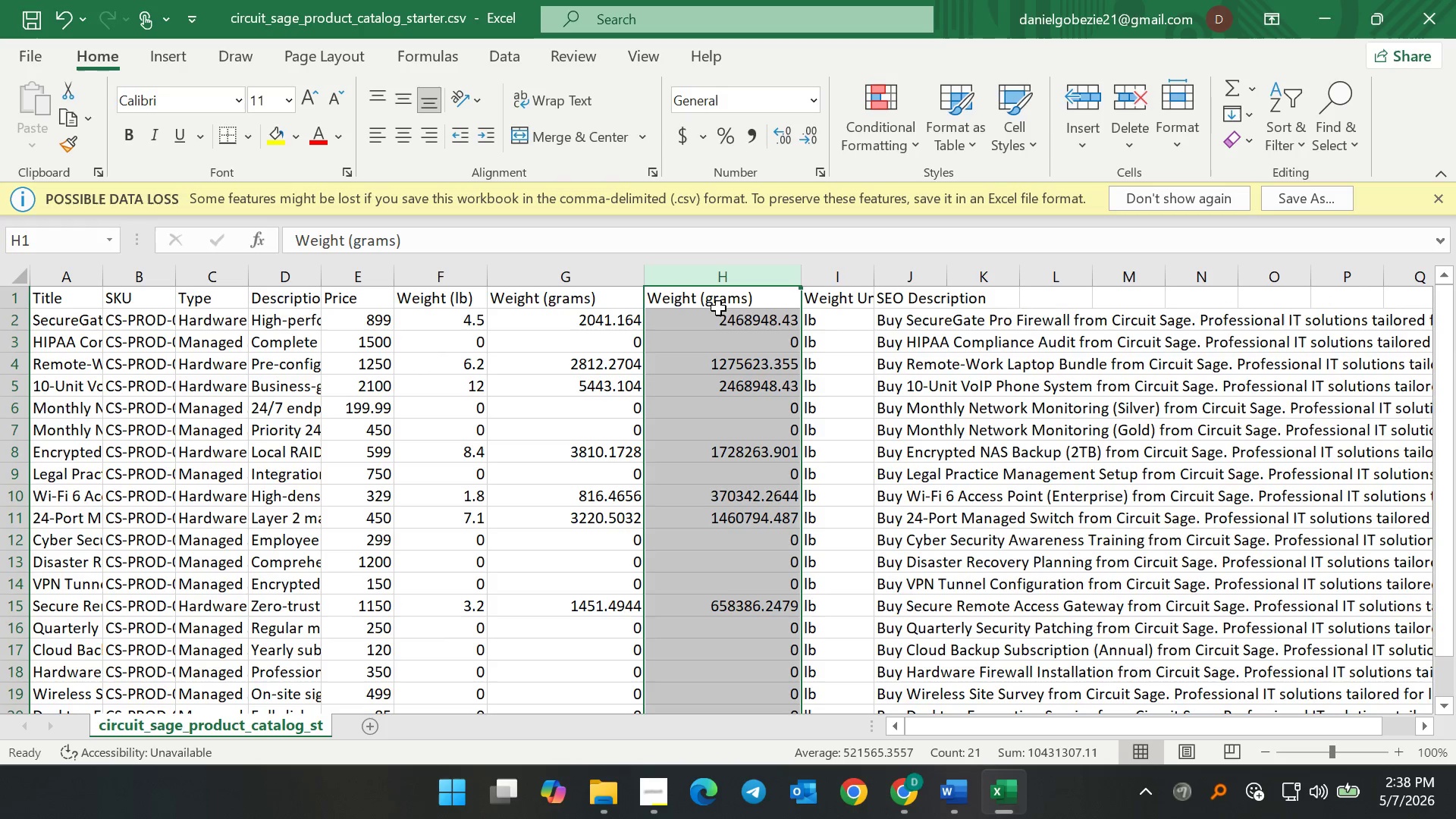 
key(Delete)
 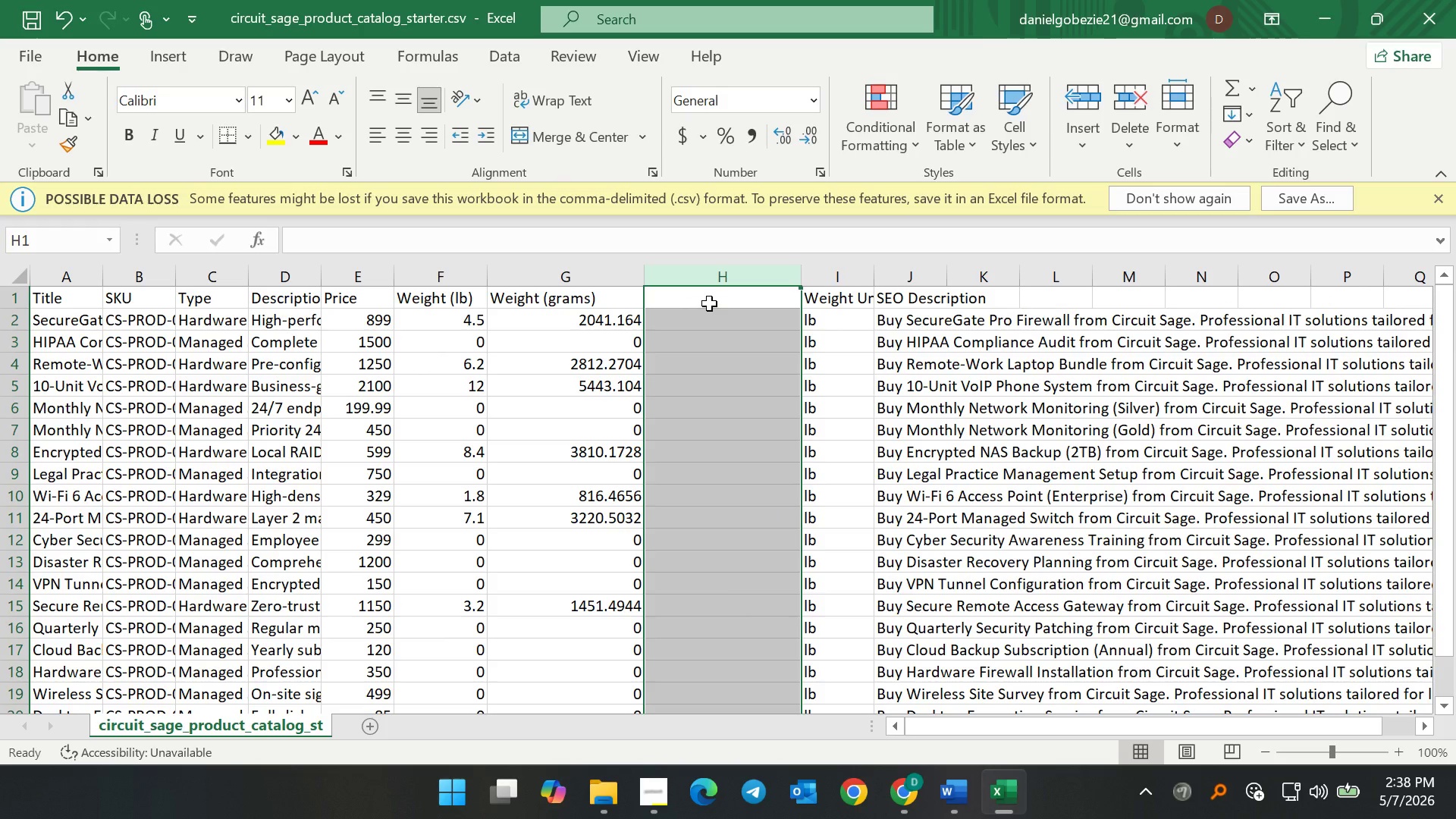 
left_click([711, 298])
 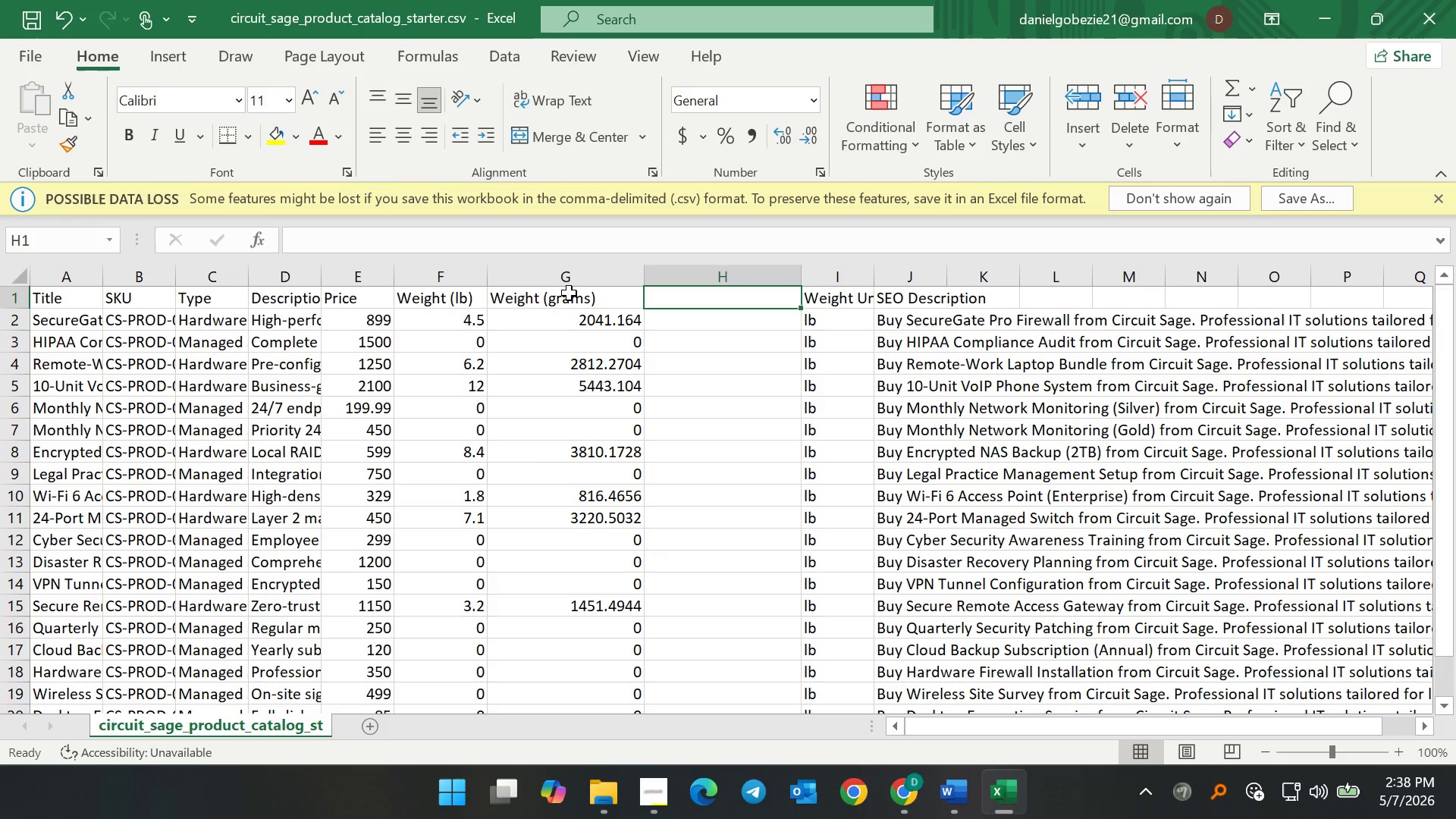 
left_click([570, 271])
 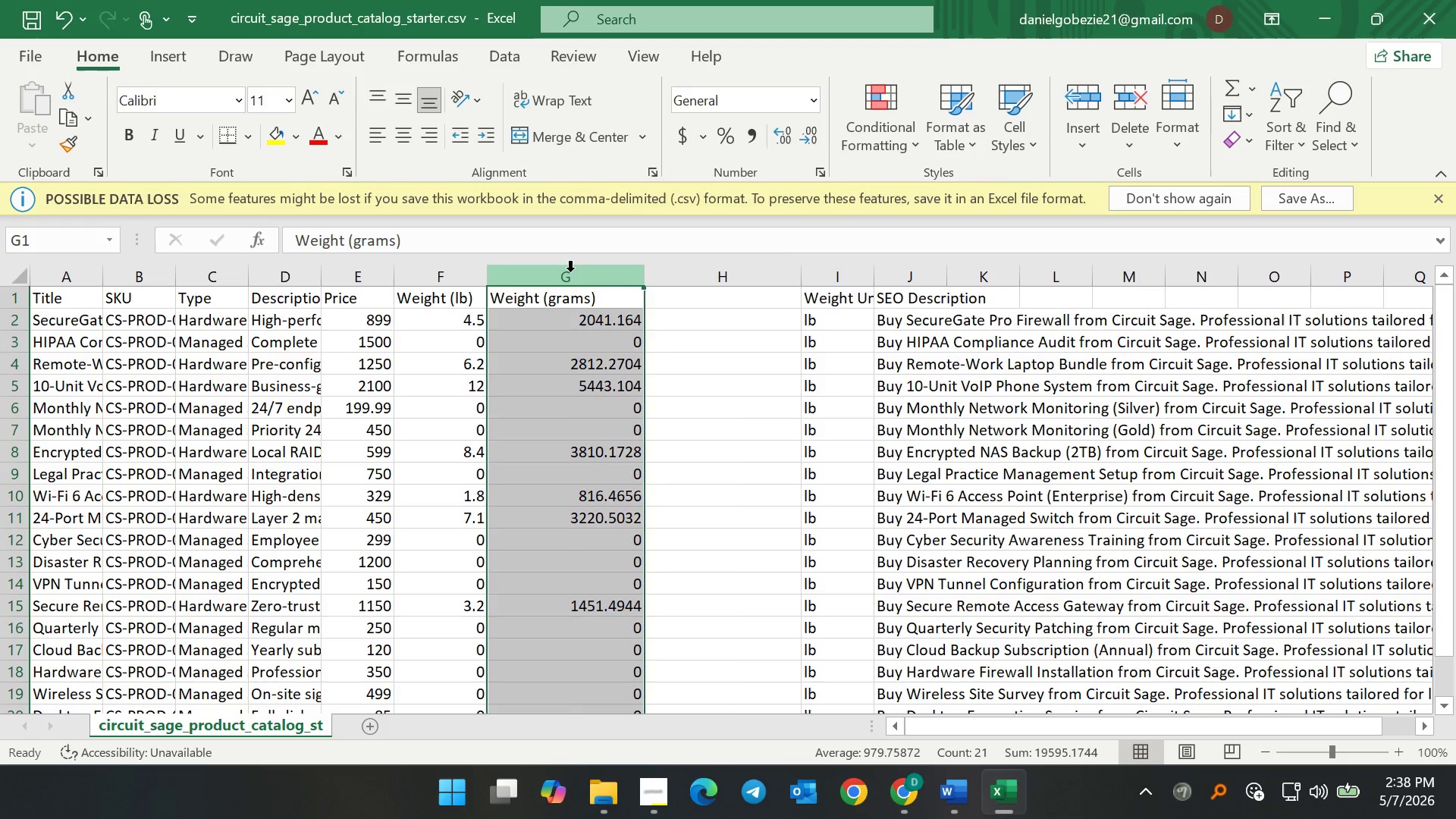 
right_click([570, 271])
 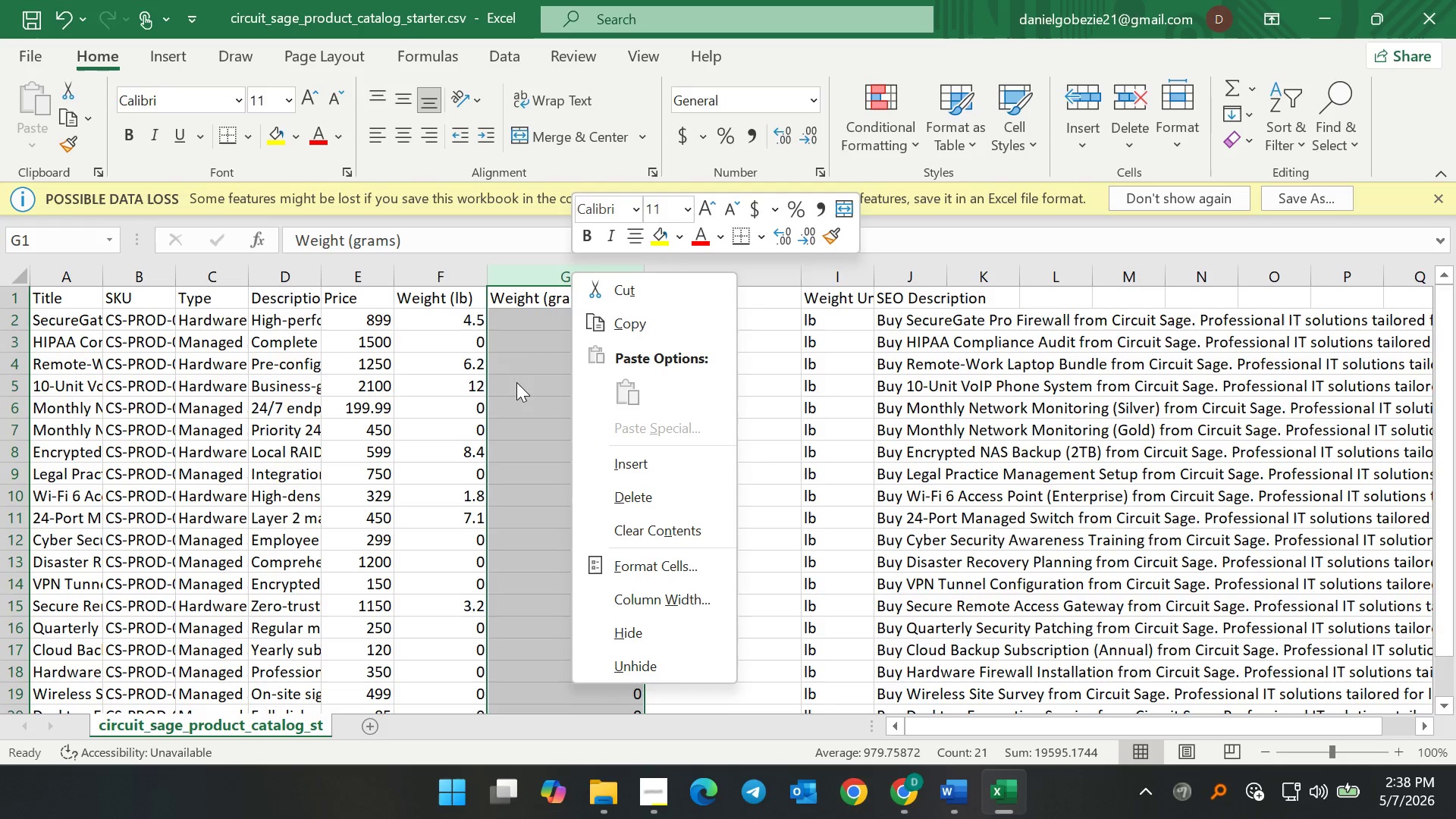 
left_click([607, 321])
 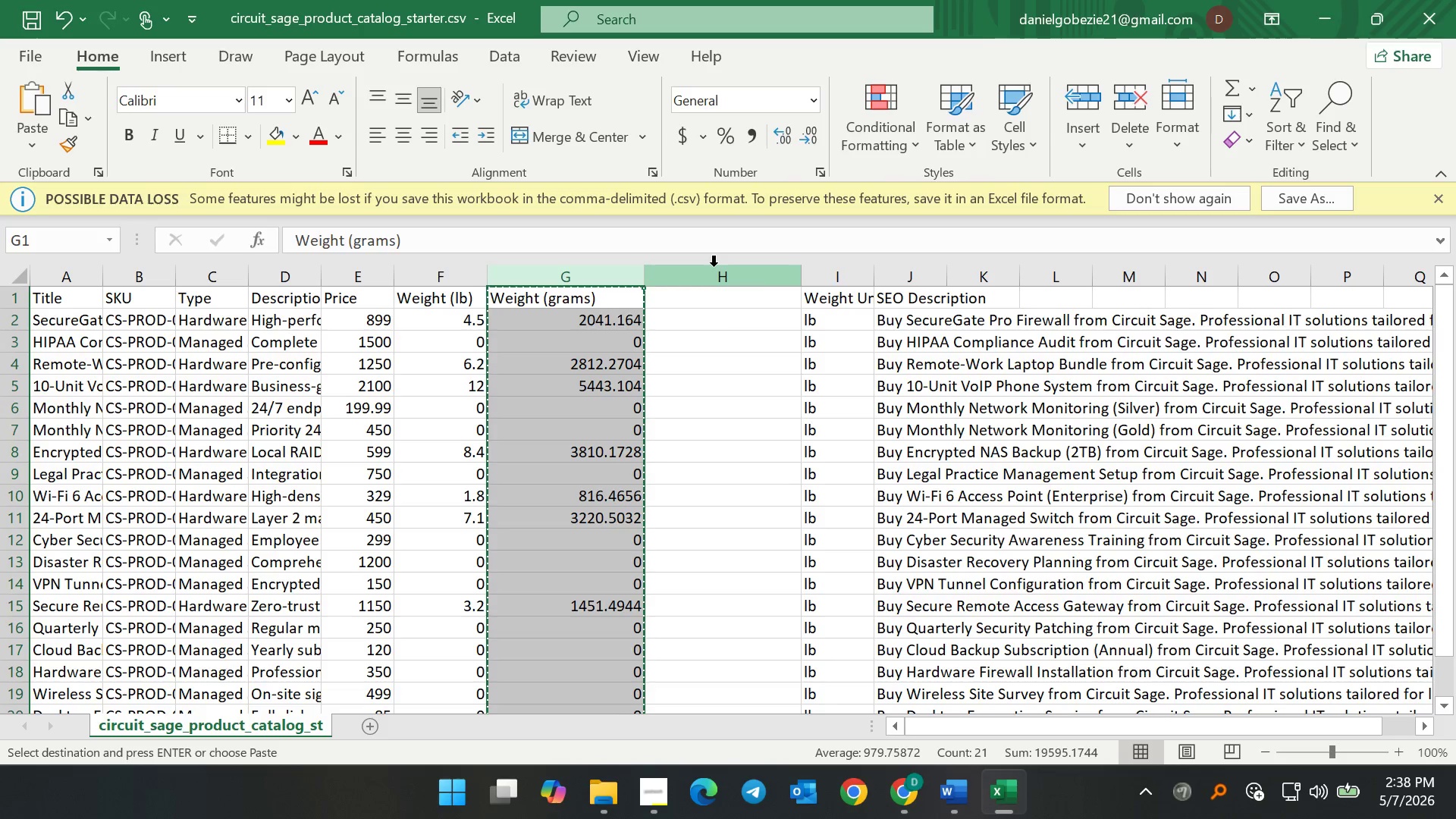 
right_click([713, 267])
 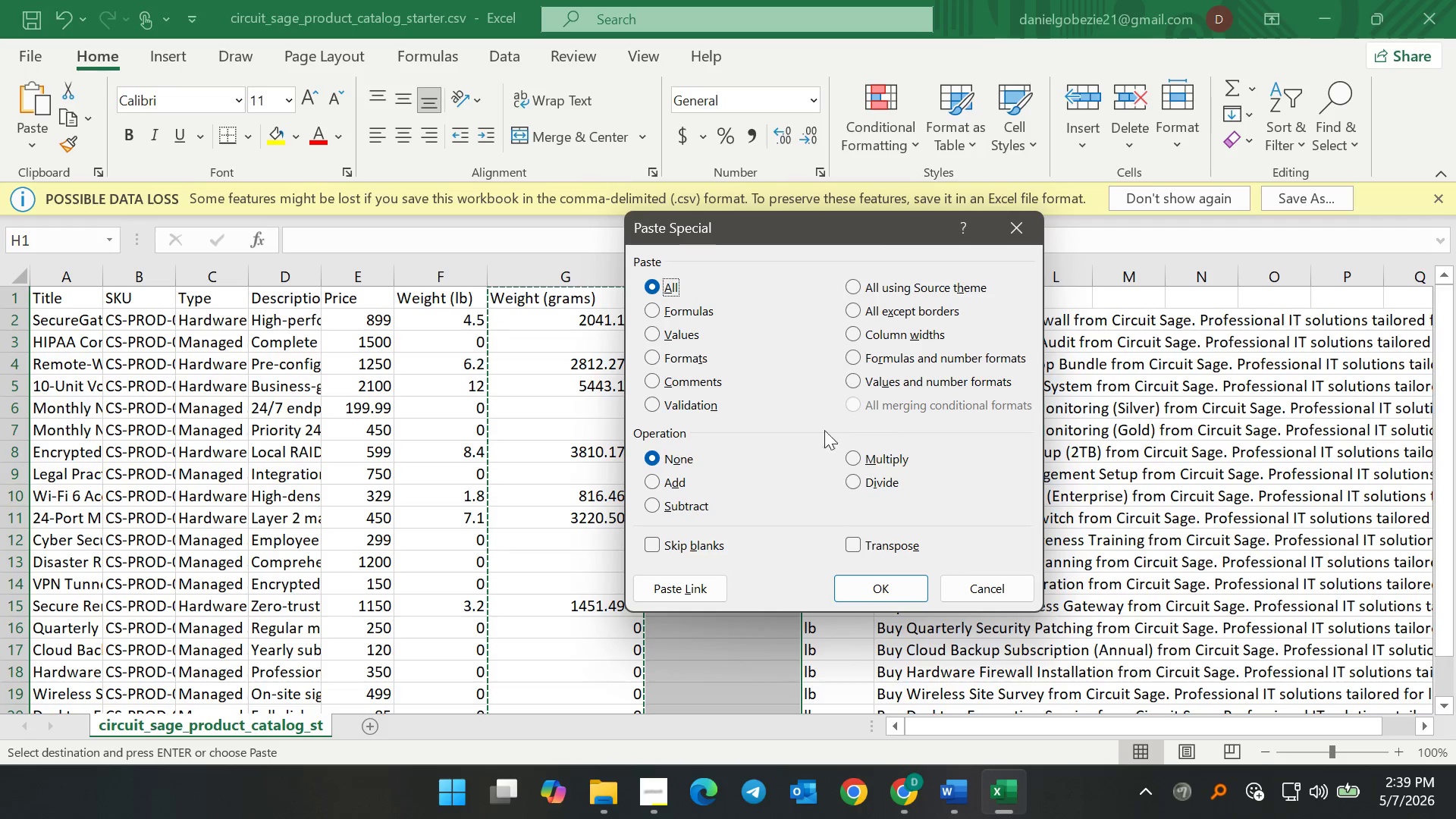 
left_click([669, 328])
 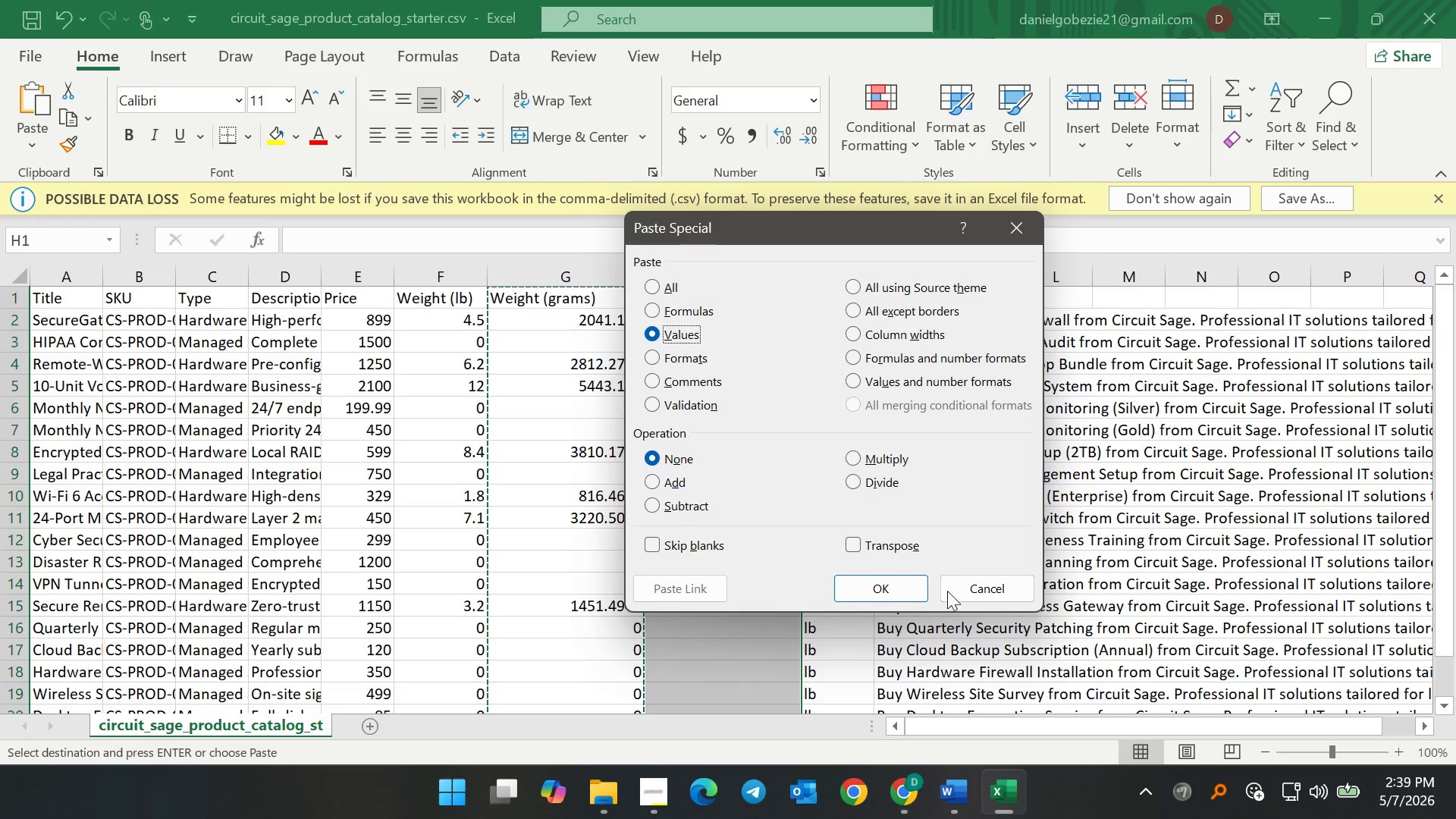 
left_click([899, 586])
 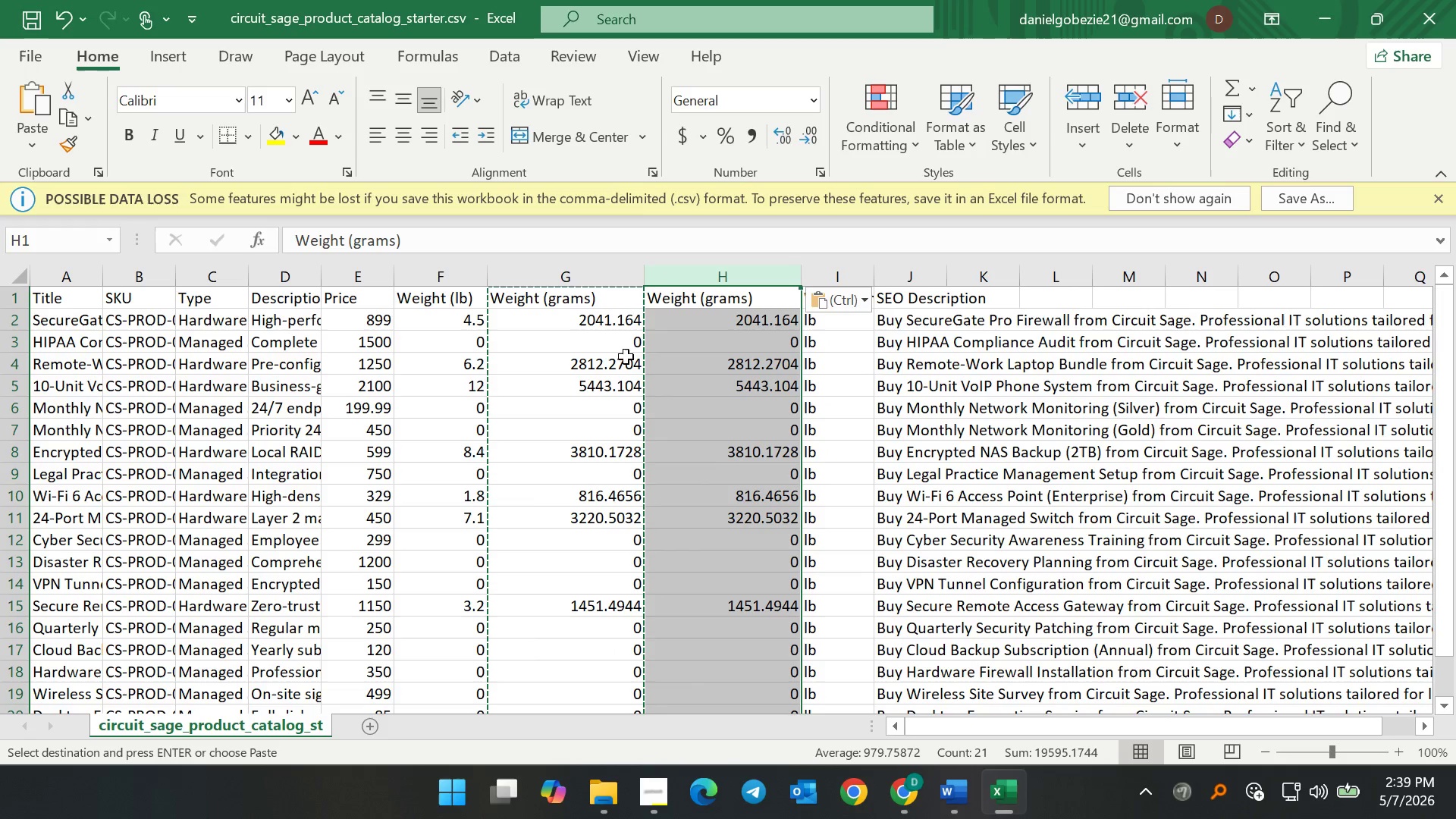 
double_click([694, 353])
 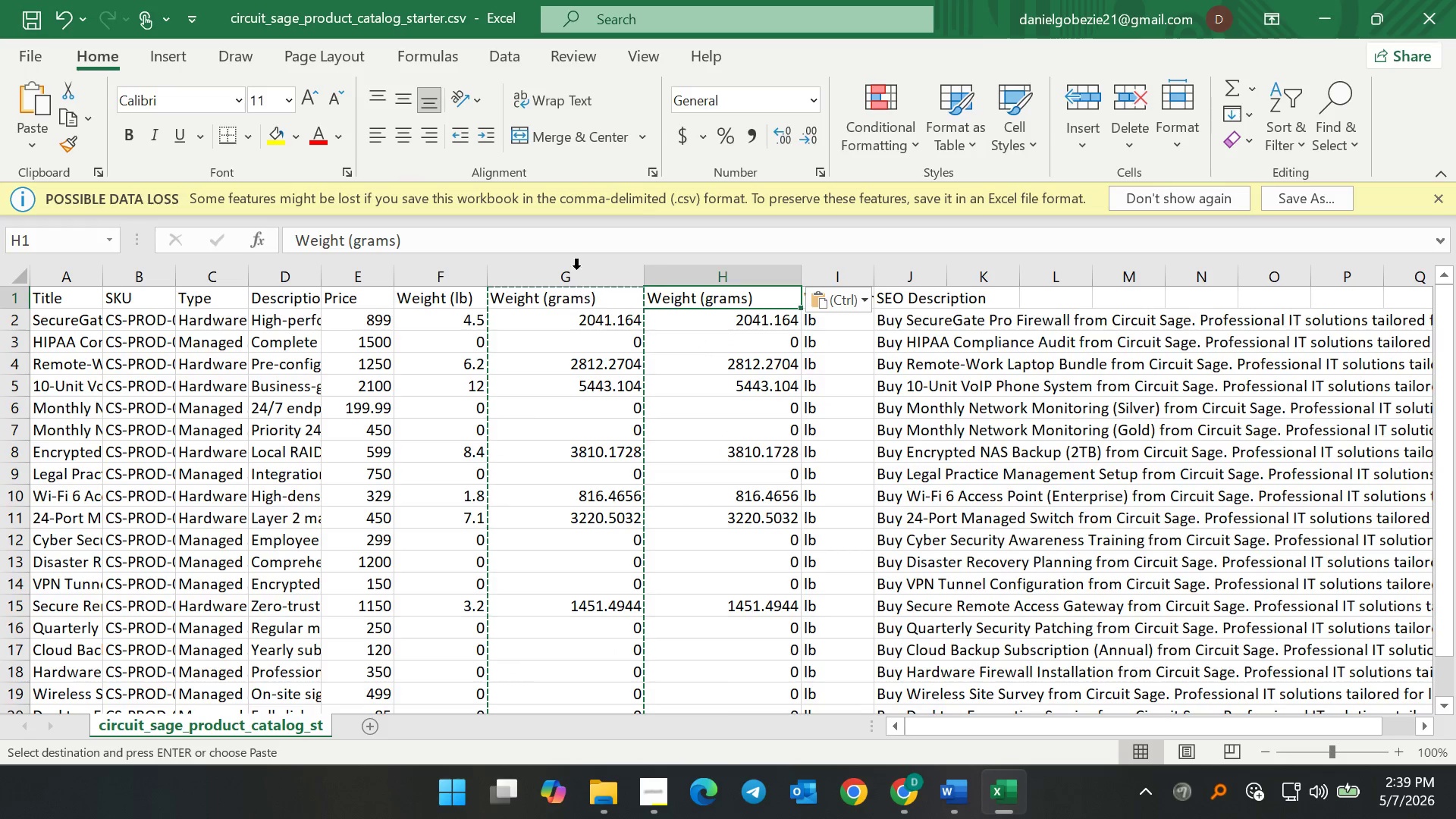 
left_click([573, 259])
 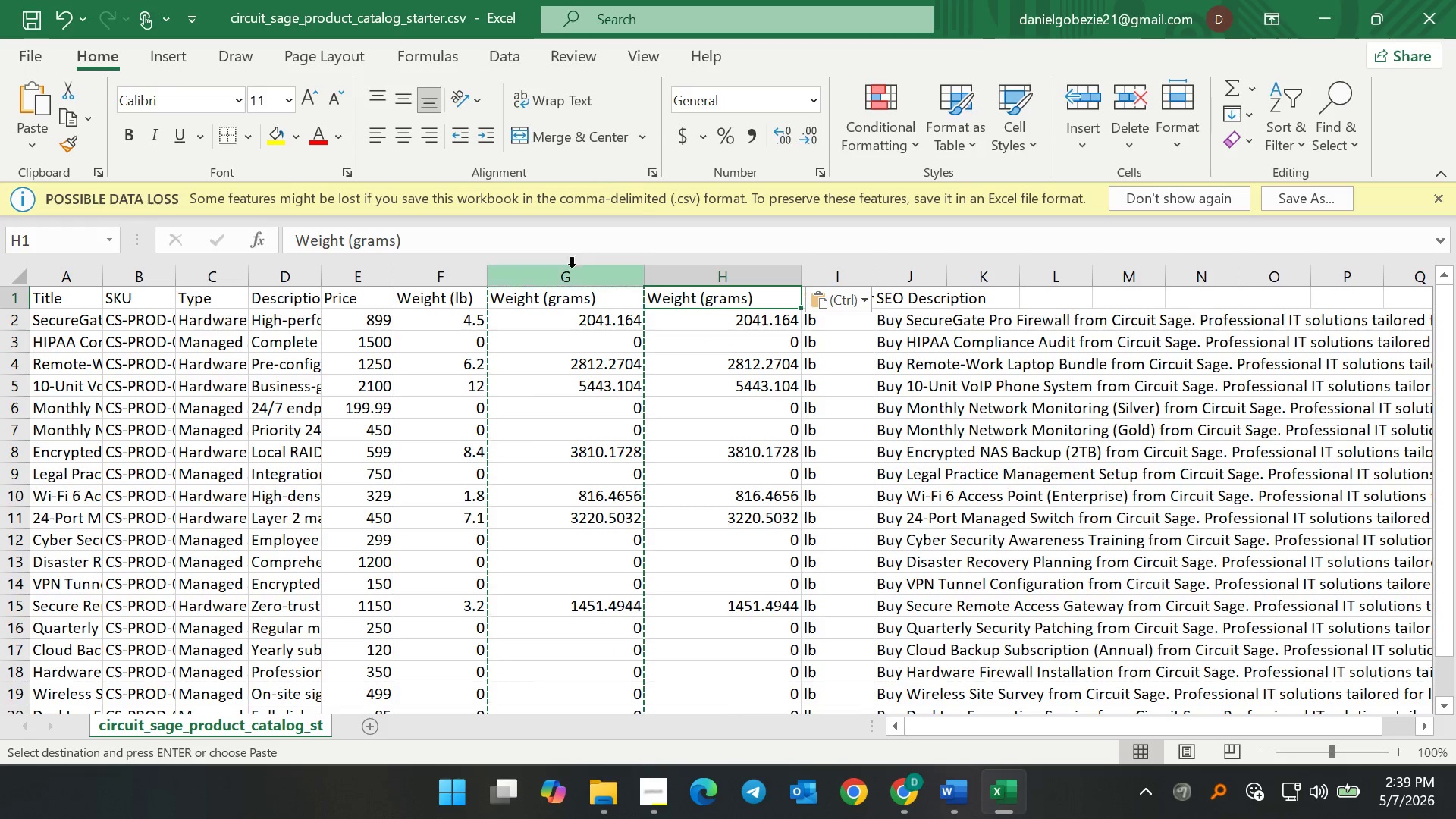 
left_click([570, 271])
 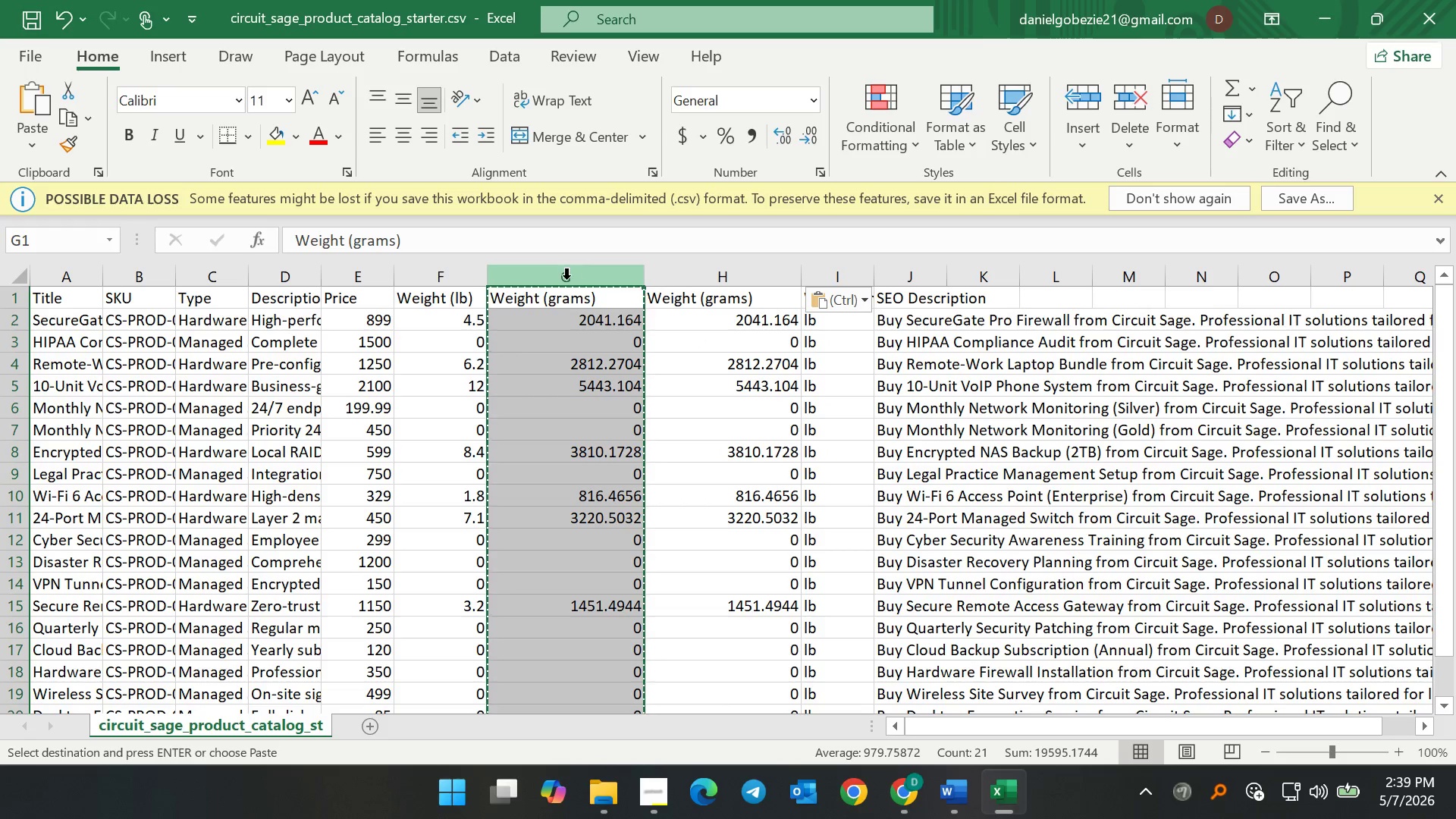 
right_click([566, 280])
 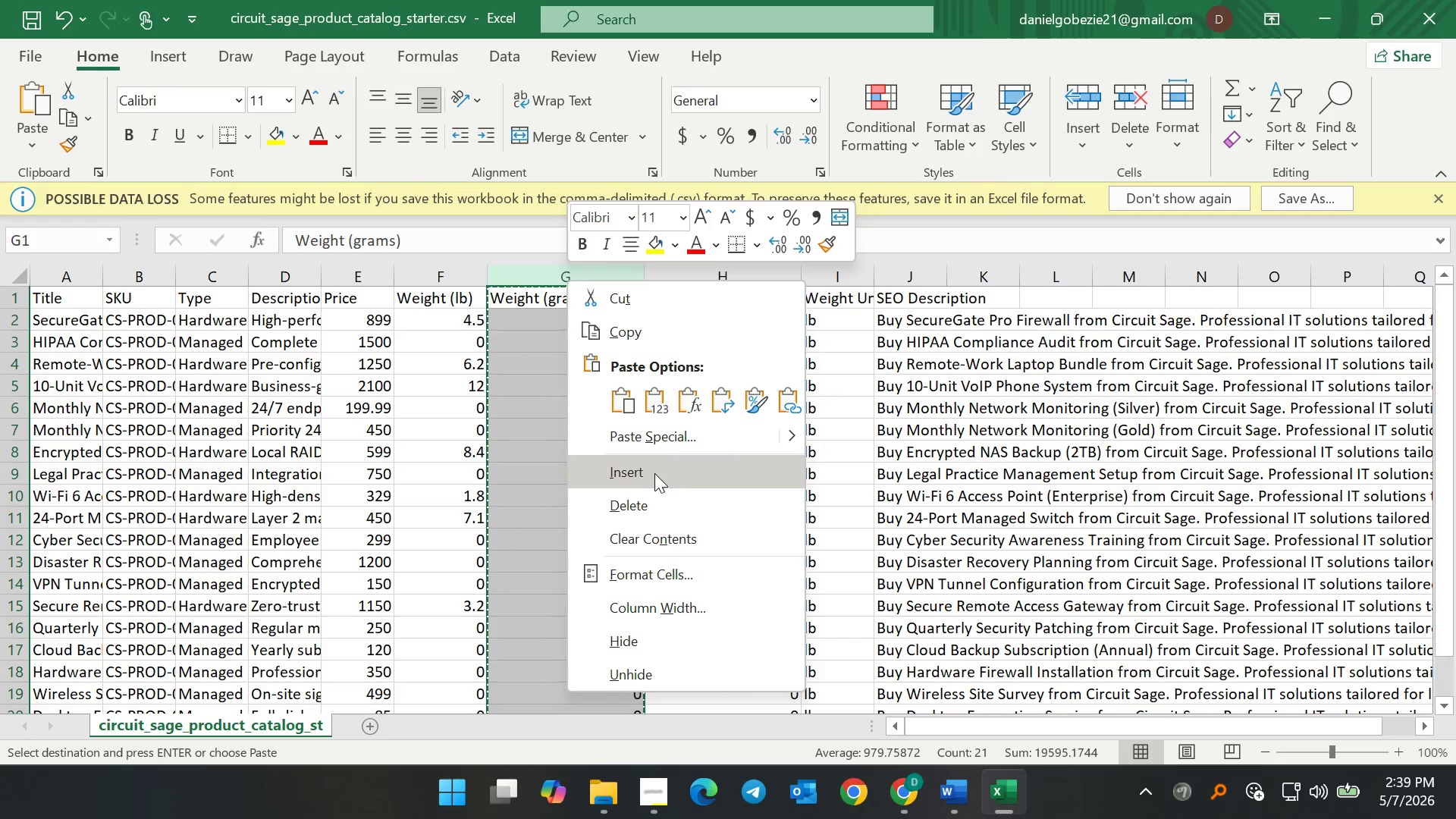 
left_click([654, 503])
 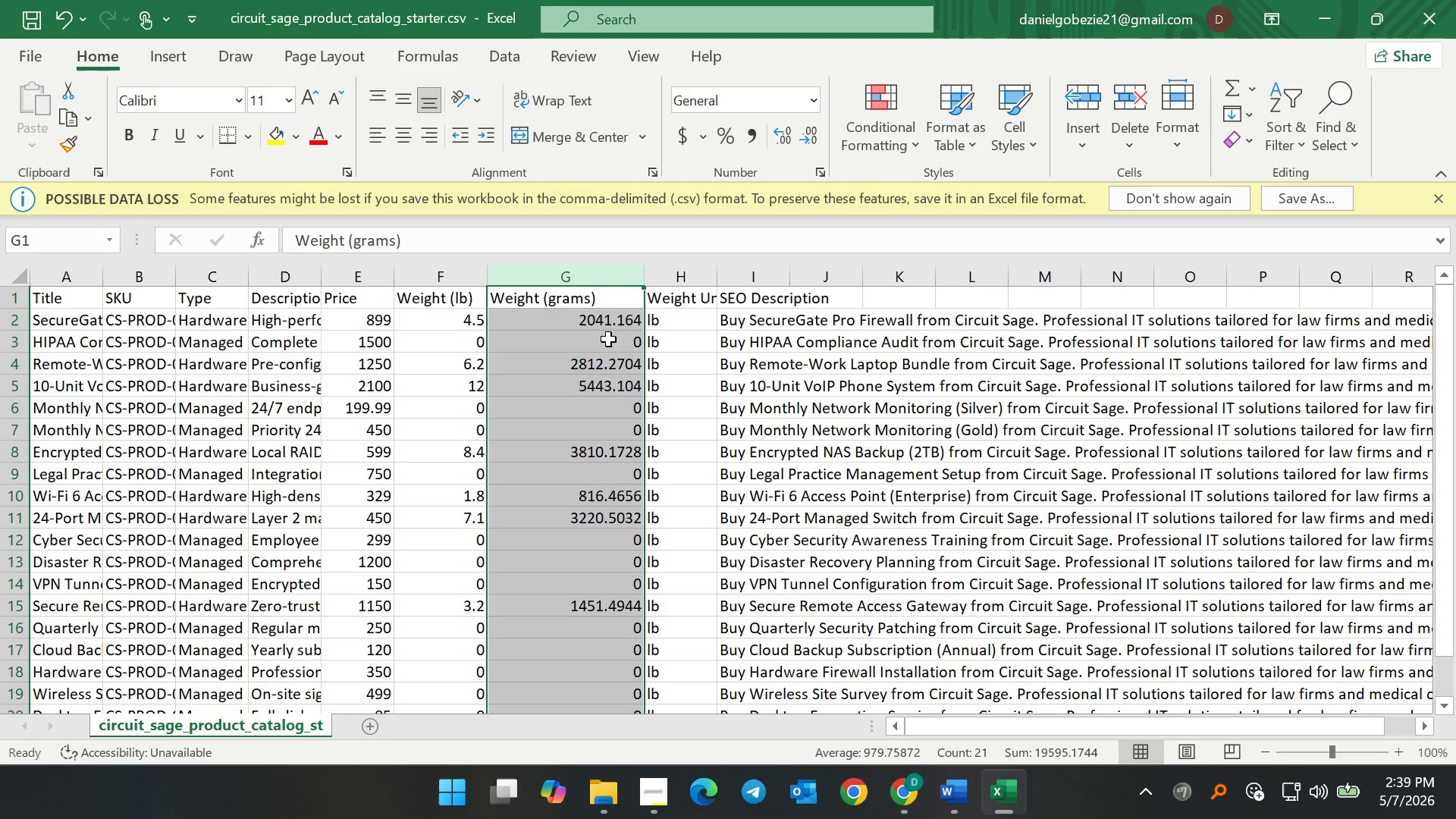 
double_click([598, 321])
 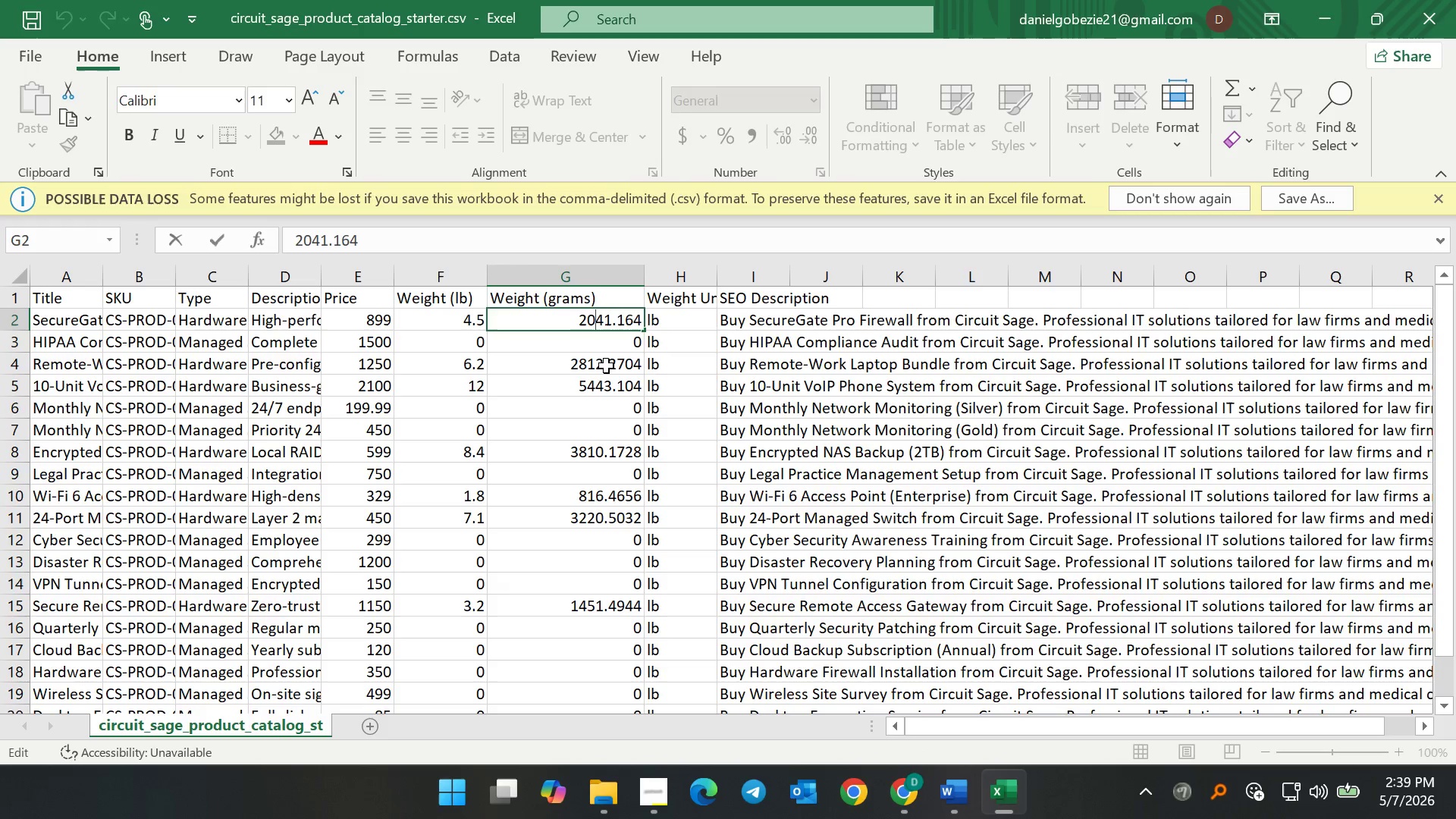 
double_click([606, 366])
 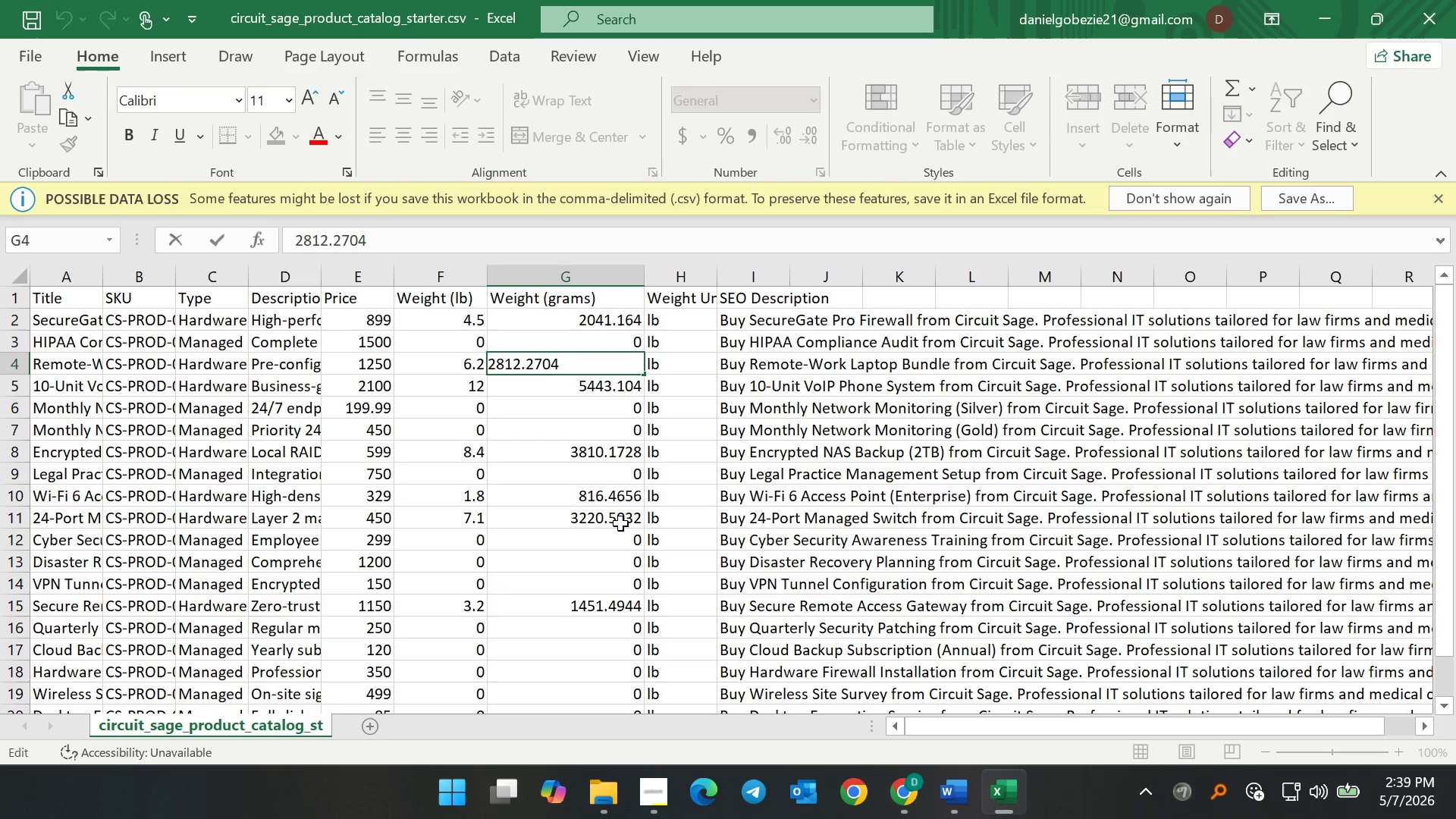 
double_click([620, 519])
 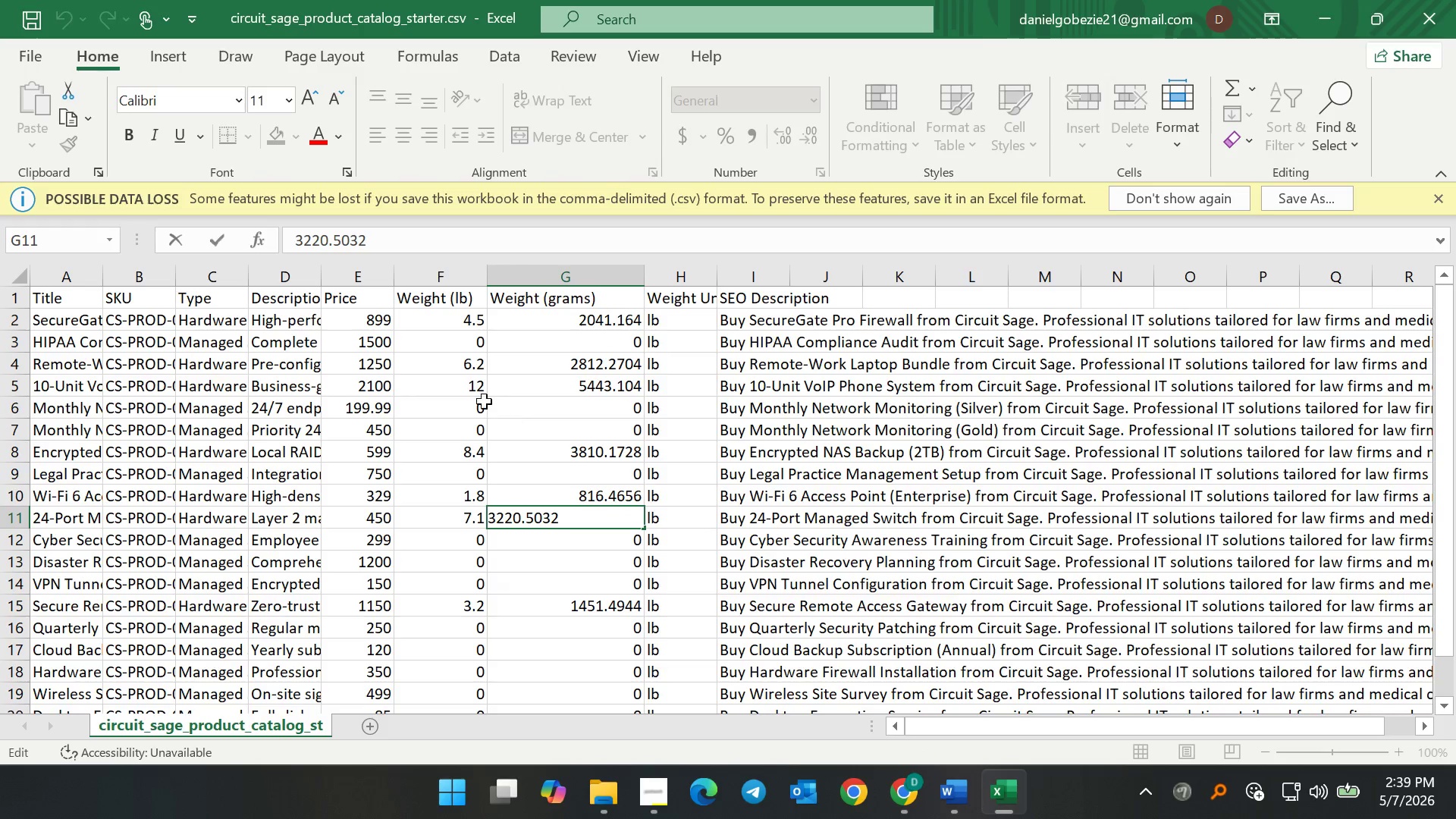 
left_click([462, 389])
 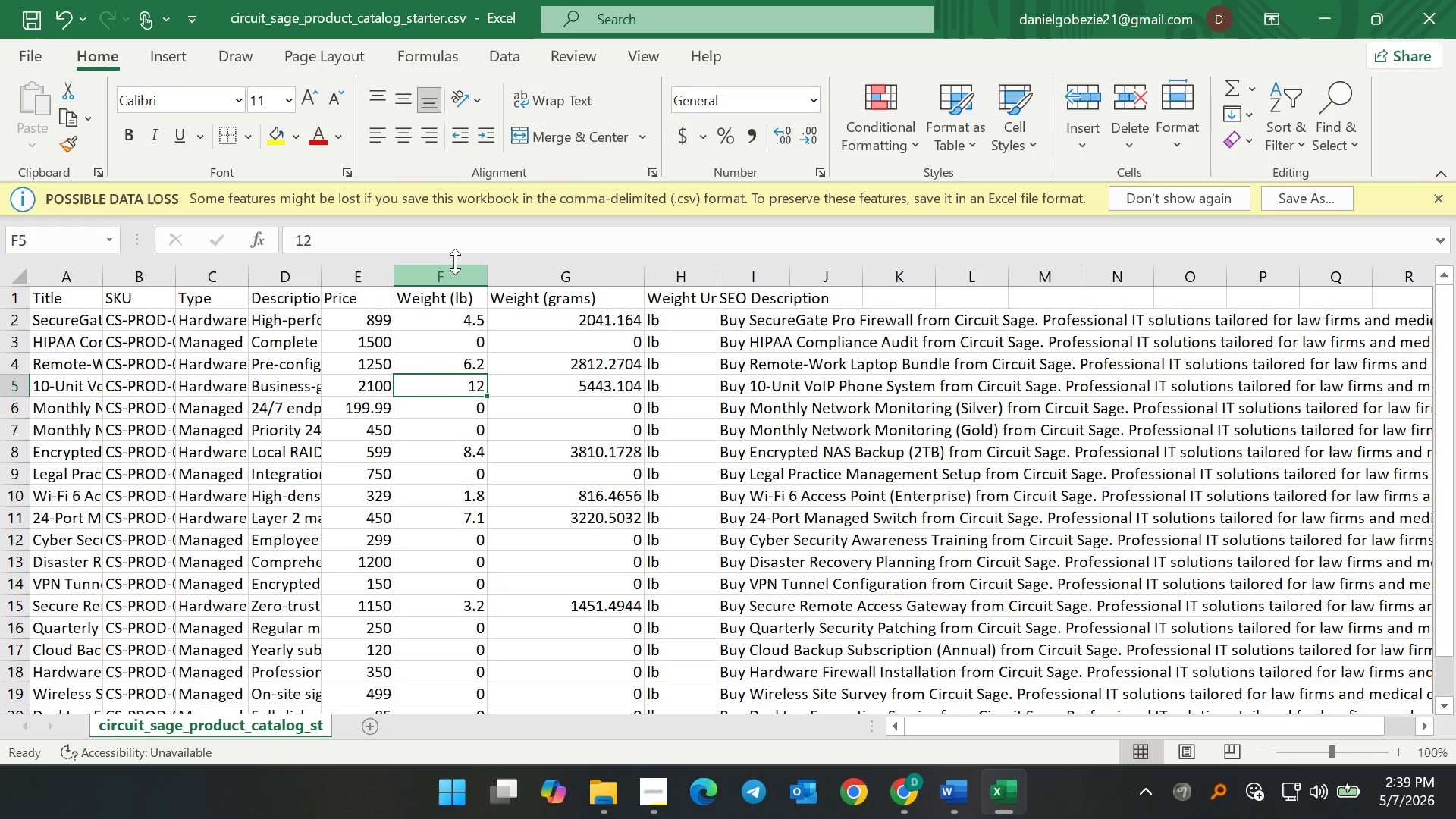 
left_click([455, 261])
 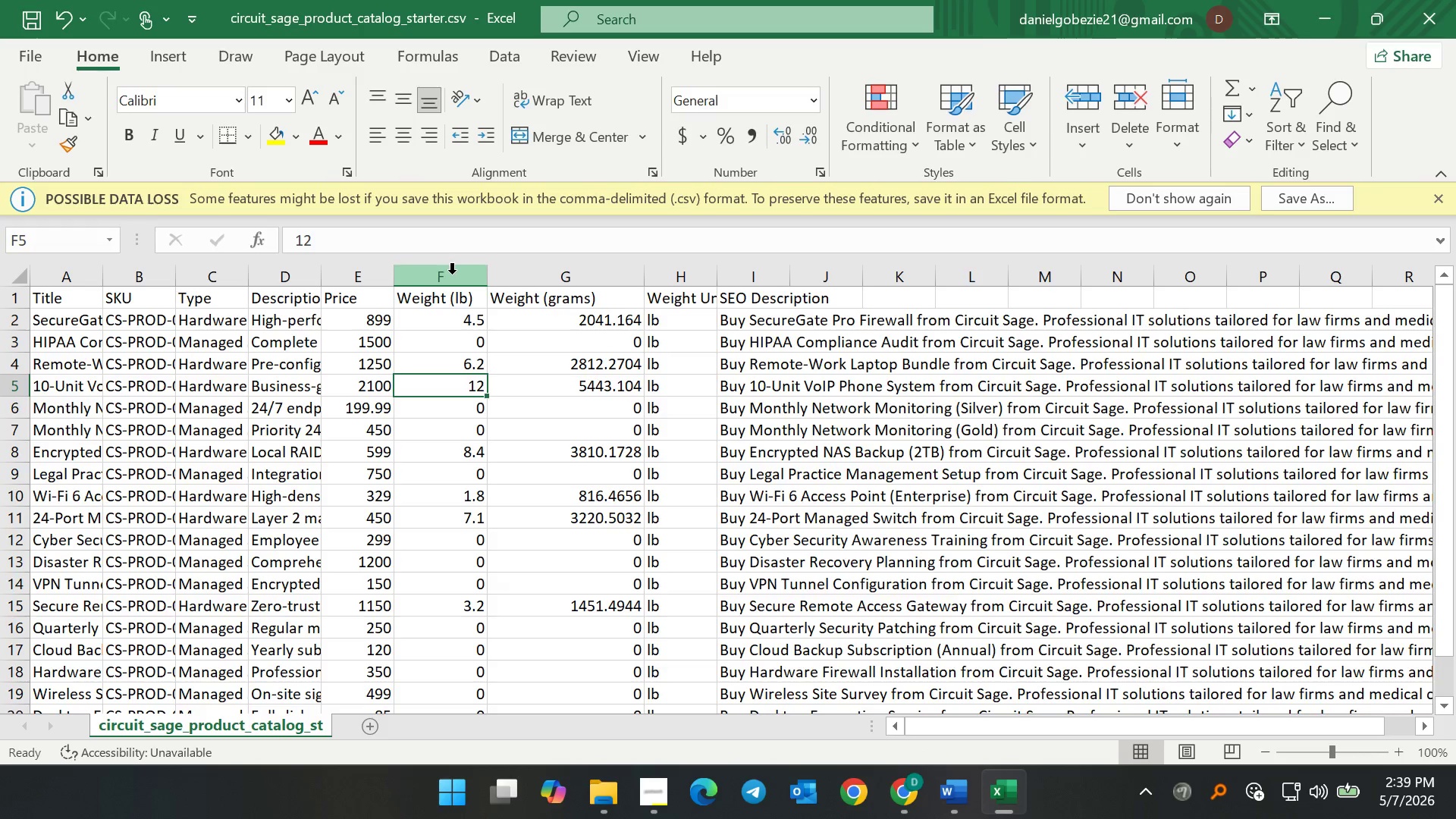 
left_click([451, 275])
 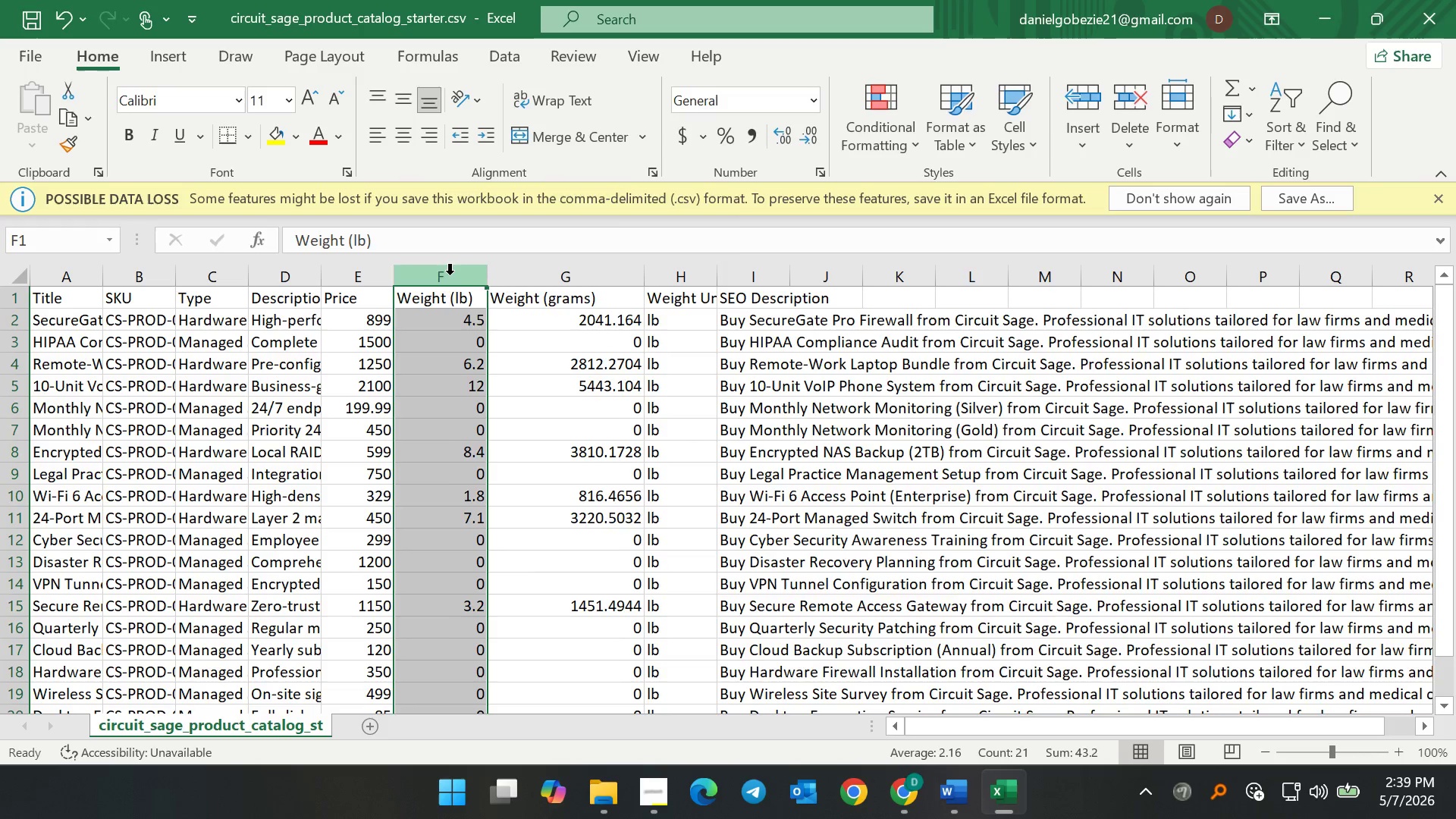 
right_click([449, 275])
 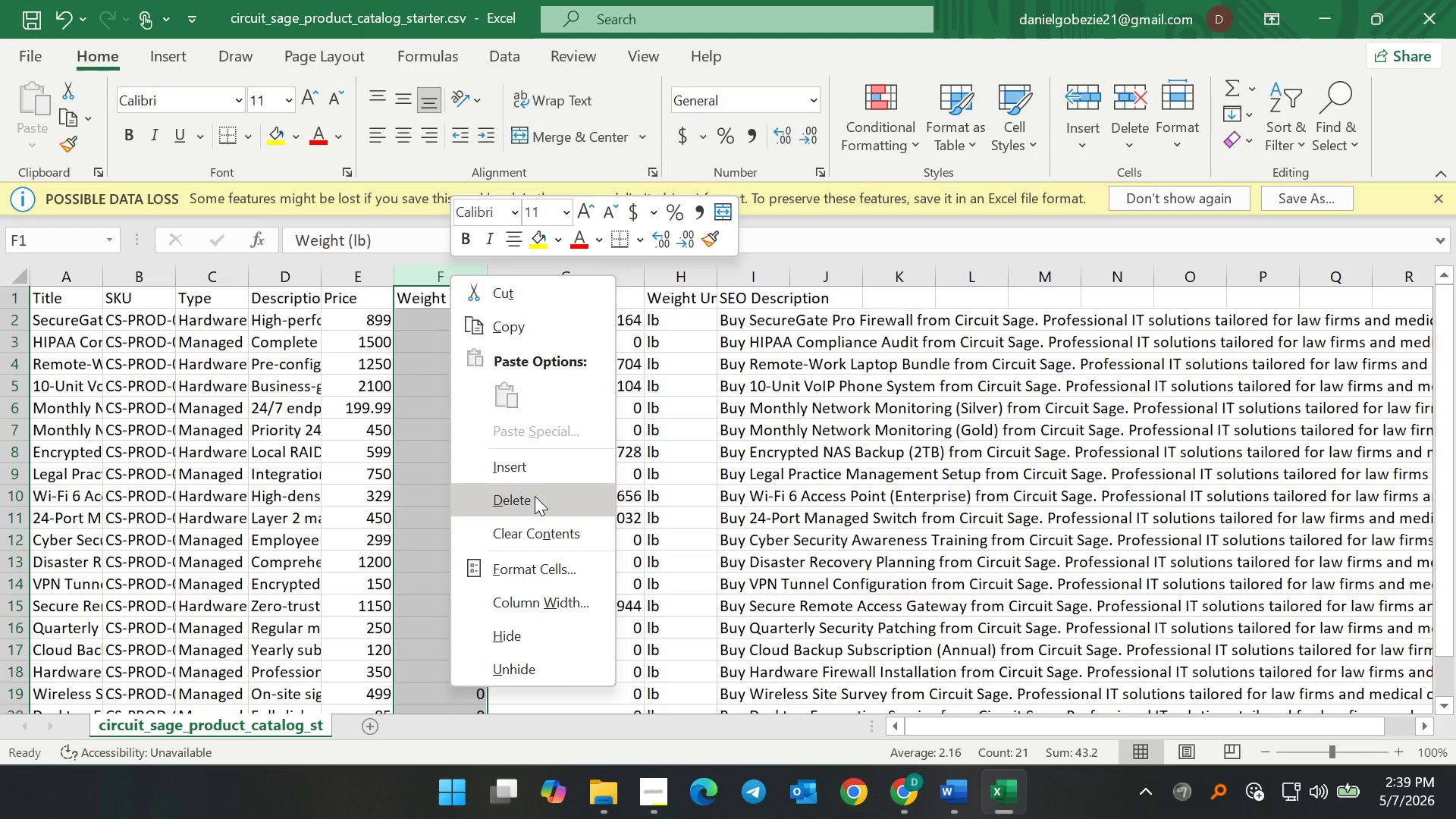 
left_click([538, 496])
 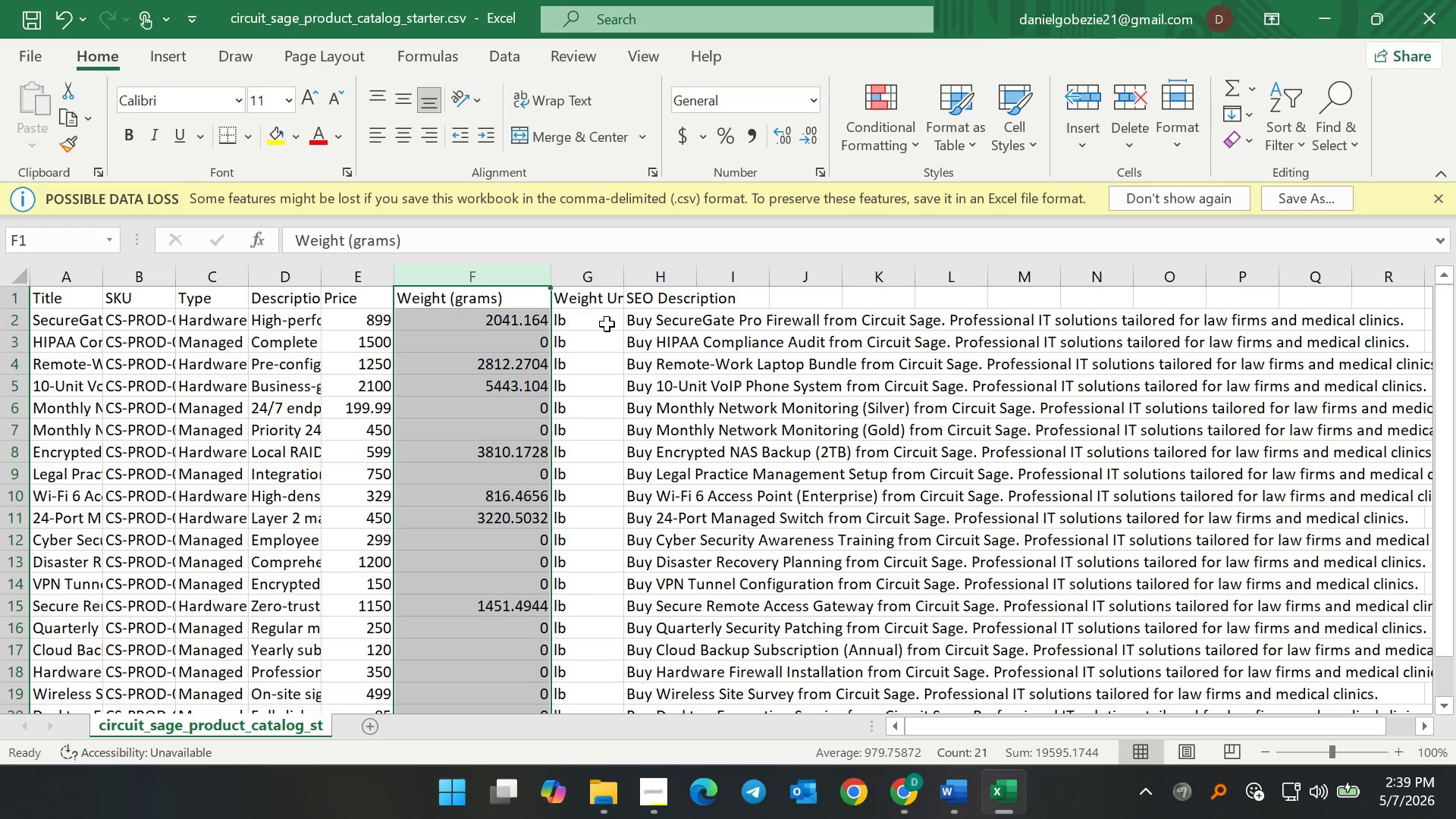 
double_click([607, 324])
 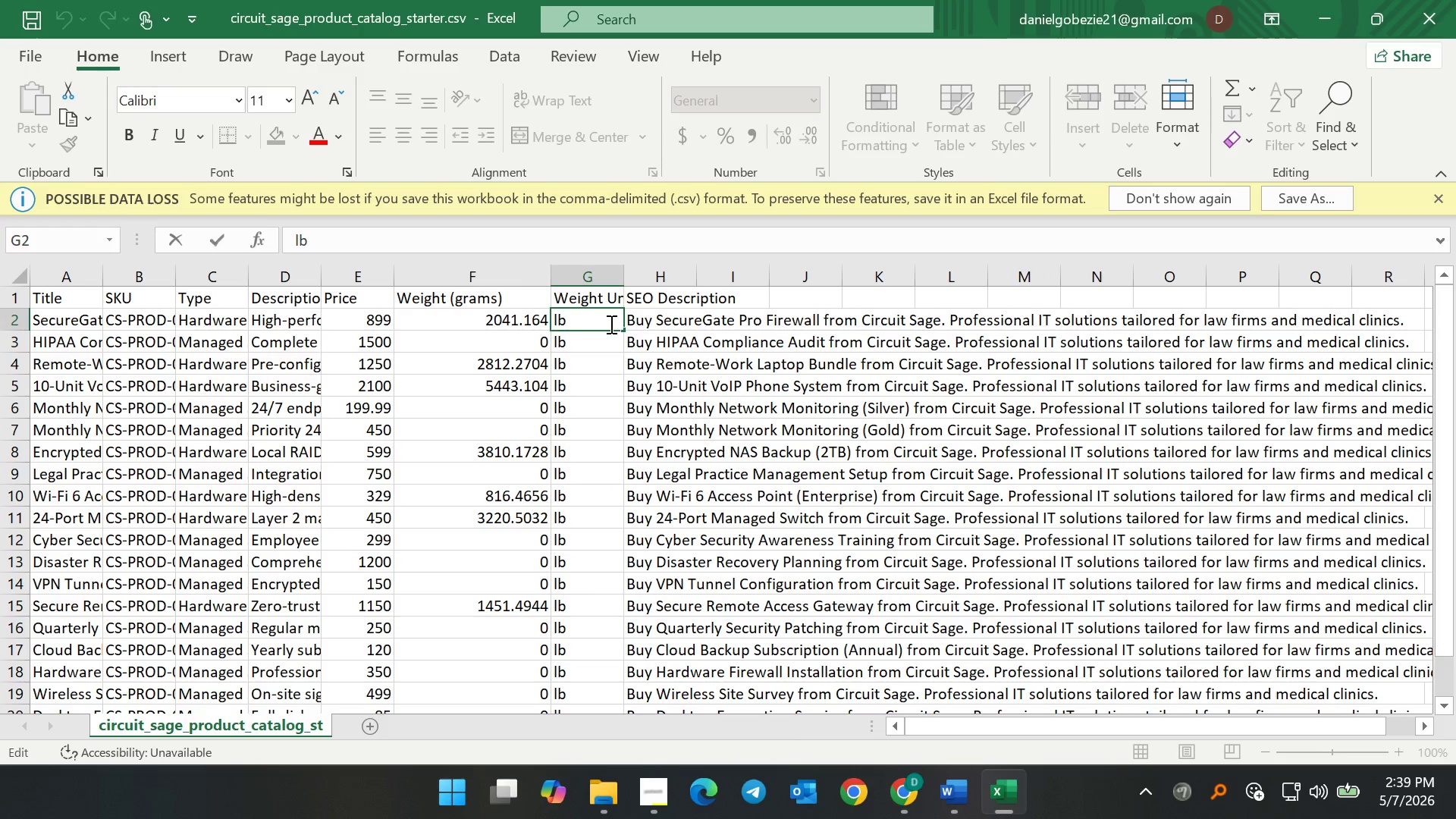 
left_click_drag(start_coordinate=[610, 324], to_coordinate=[549, 324])
 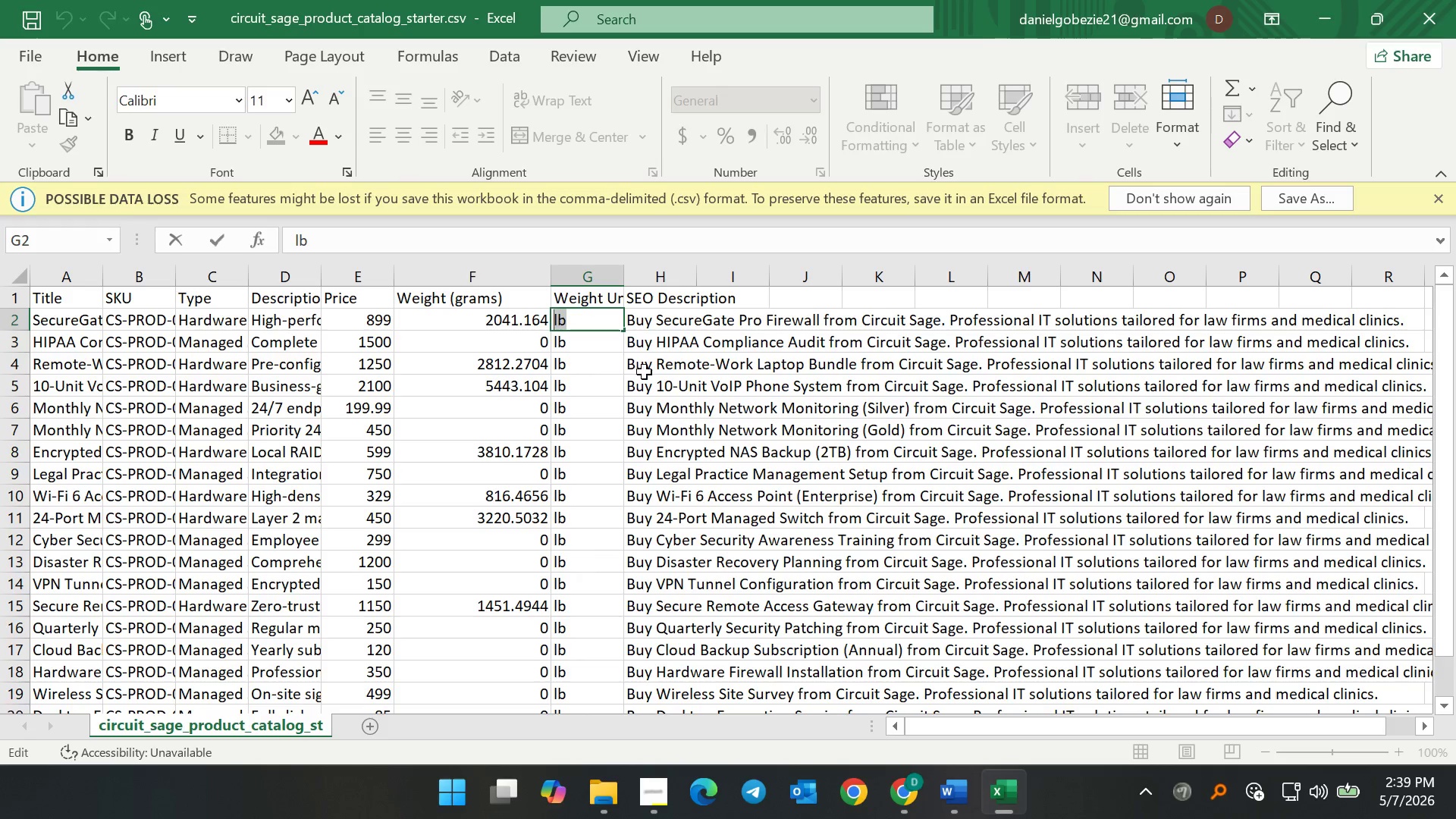 
left_click([598, 283])
 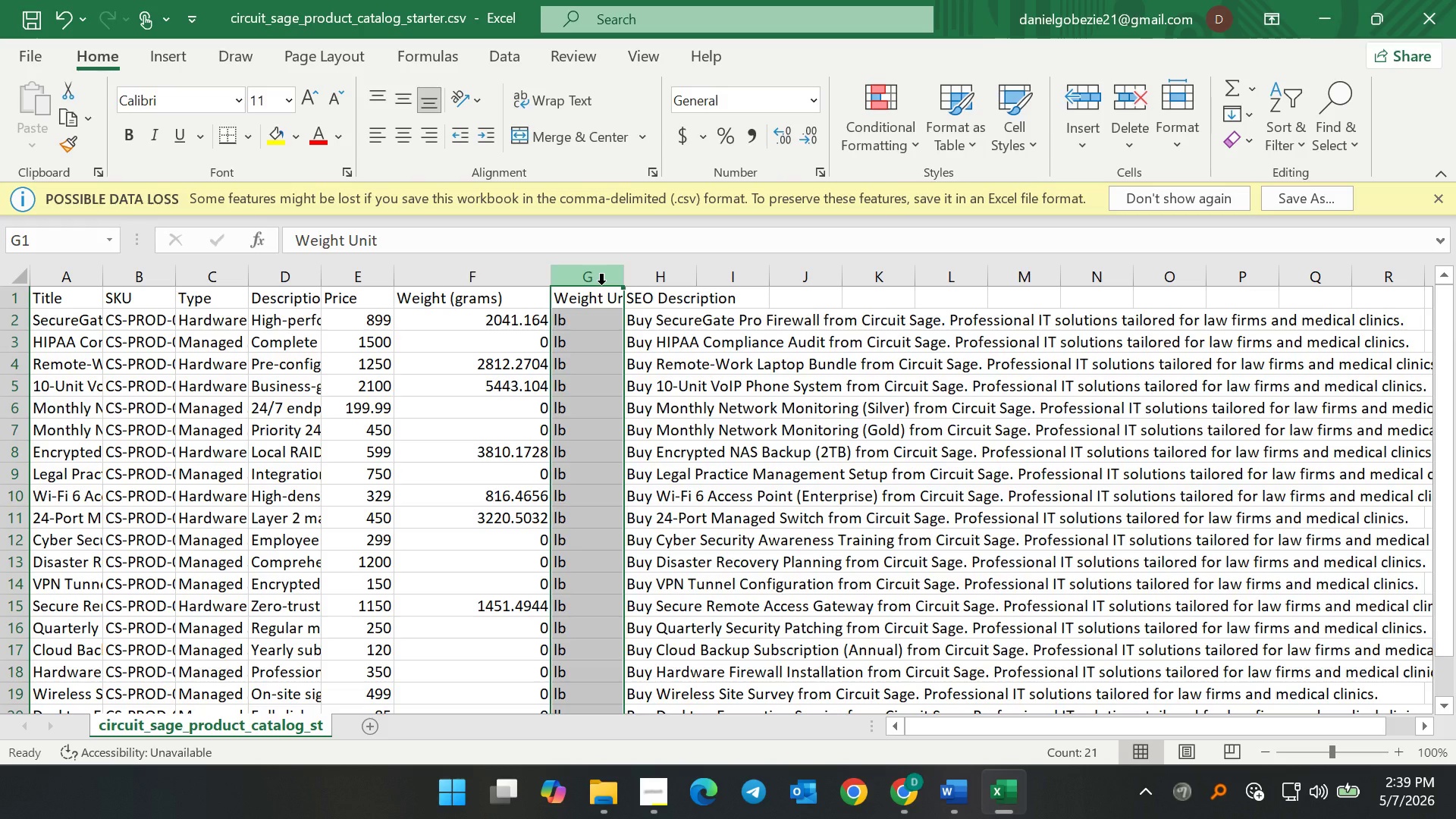 
right_click([601, 284])
 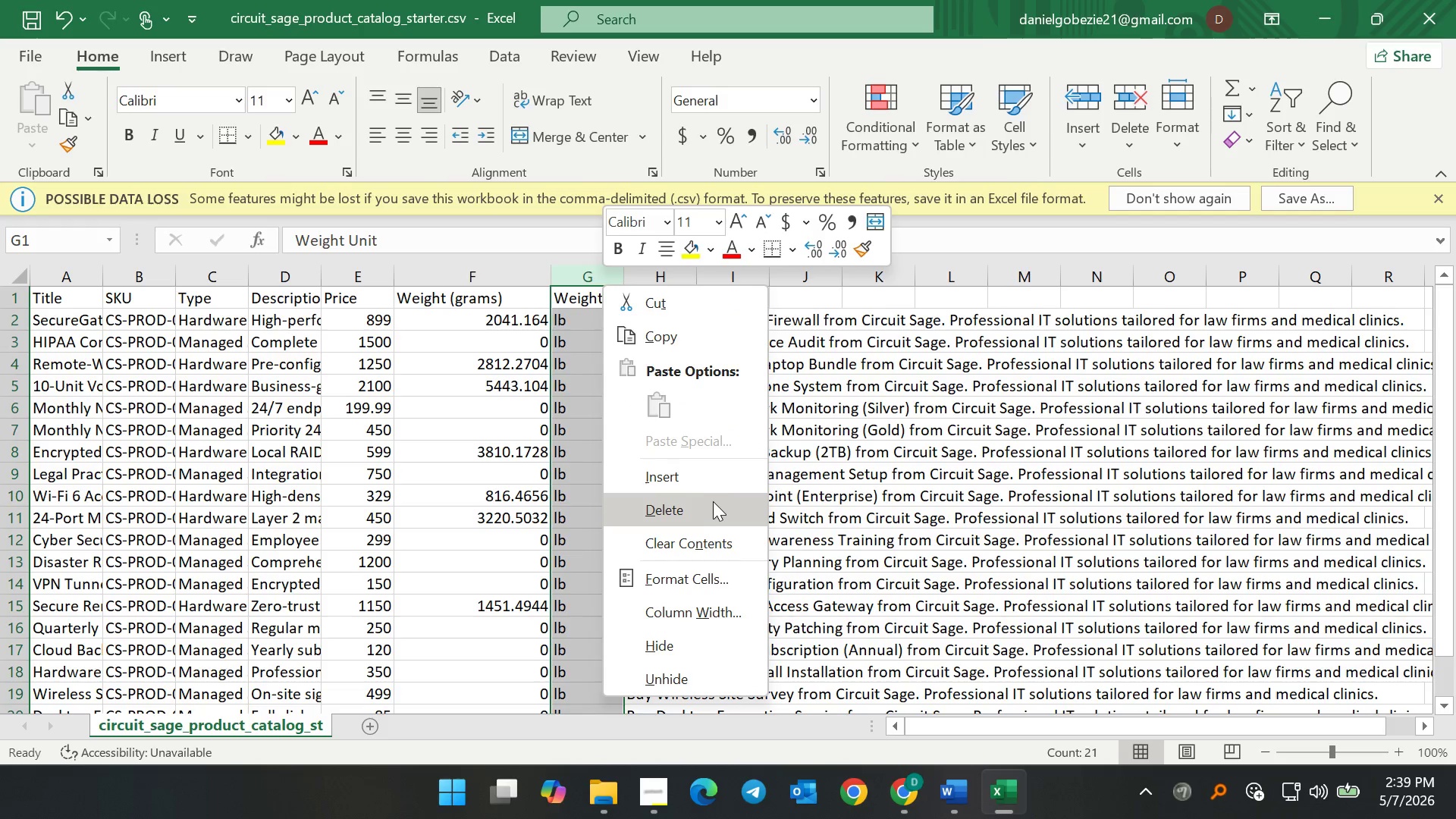 
left_click([713, 500])
 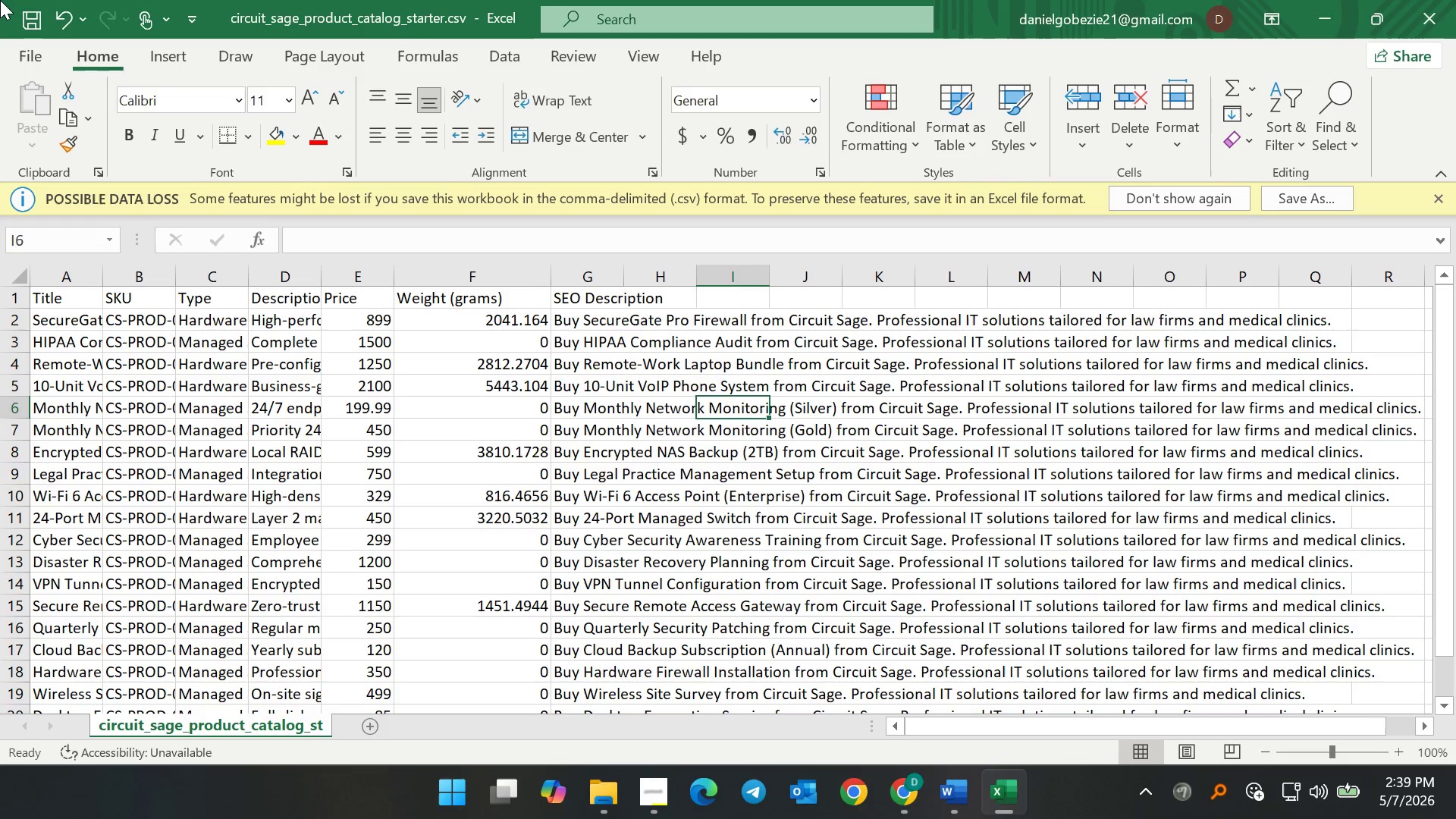 
left_click([24, 16])
 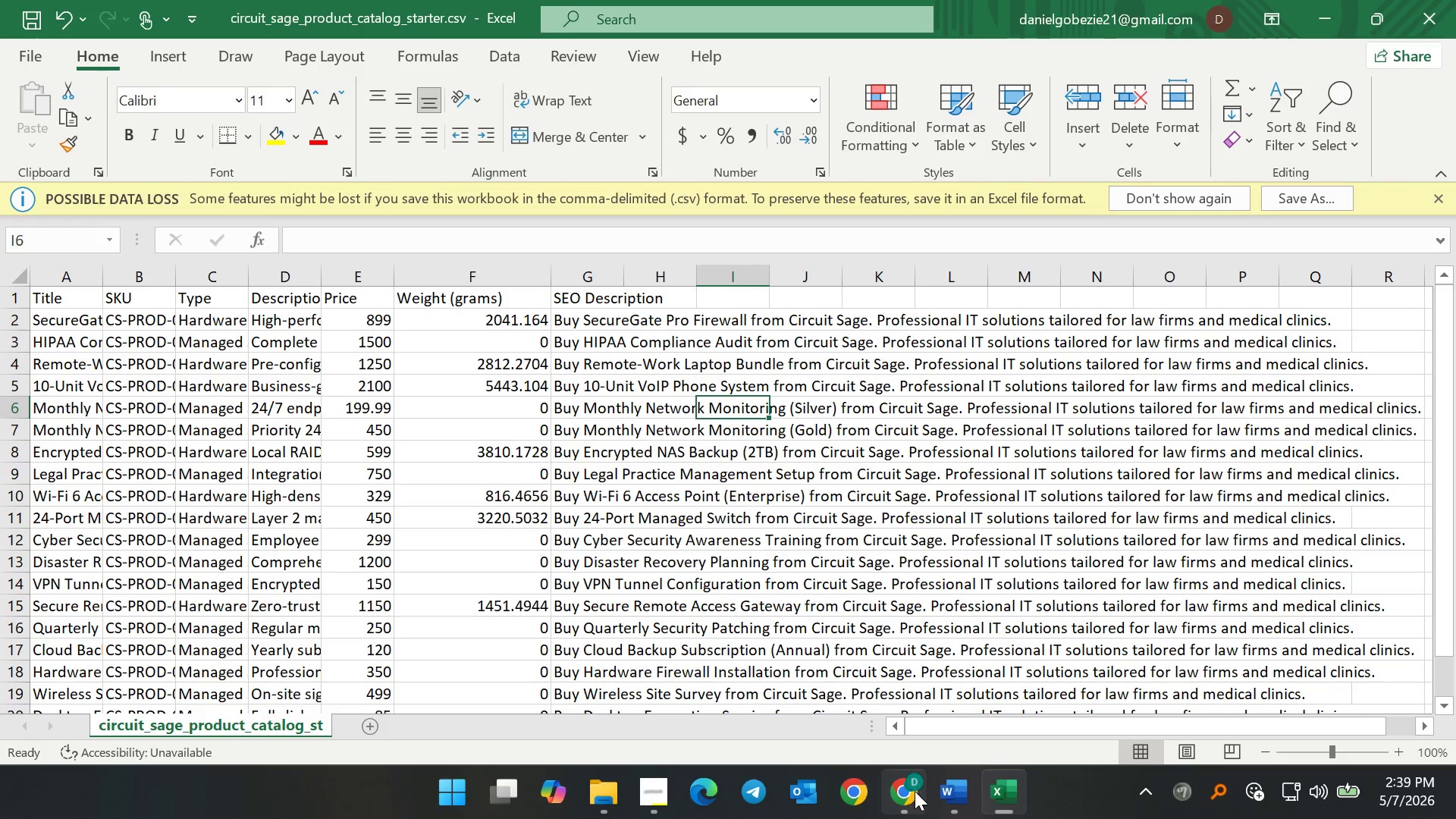 
left_click([914, 791])
 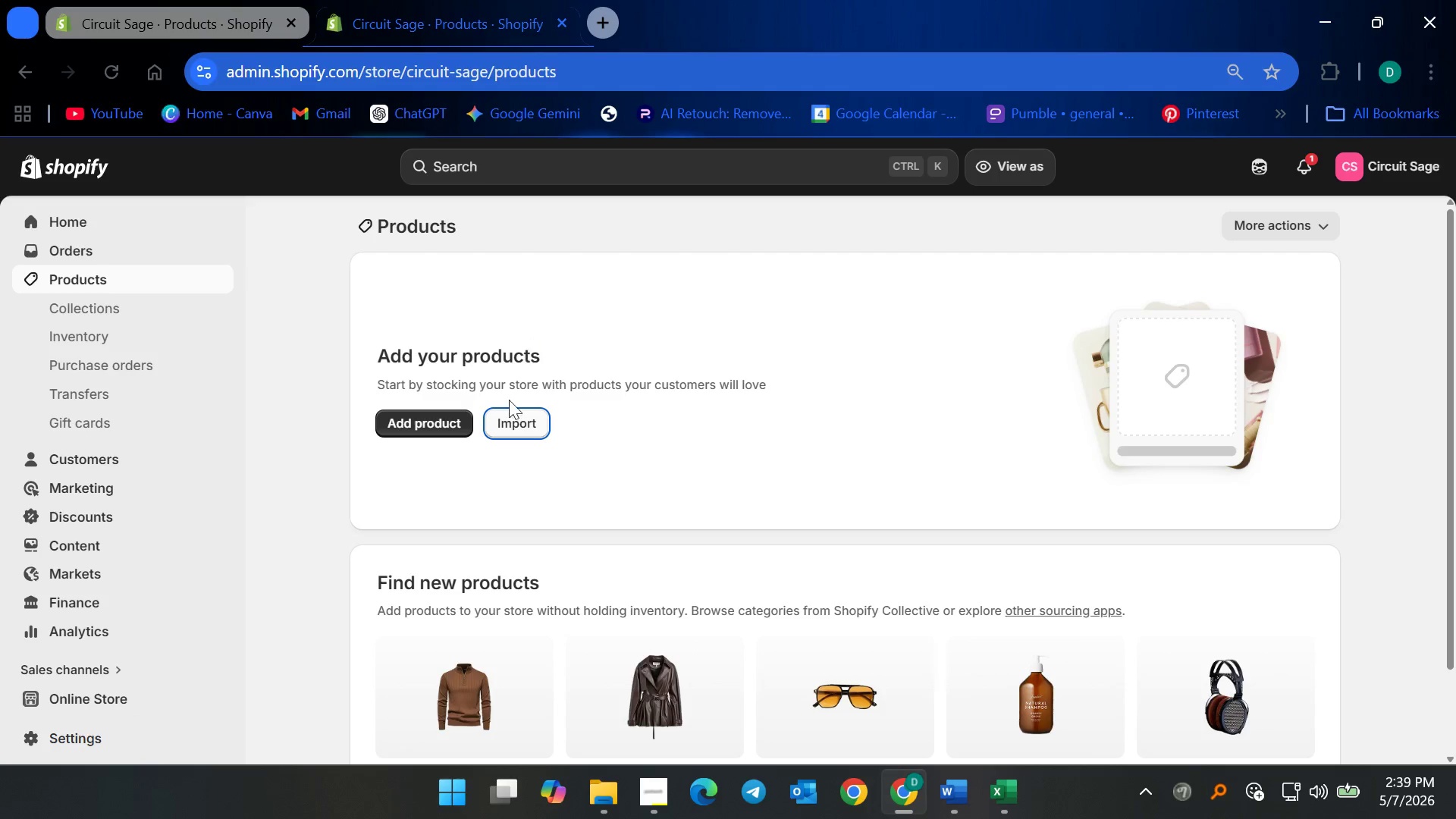 
left_click([512, 418])
 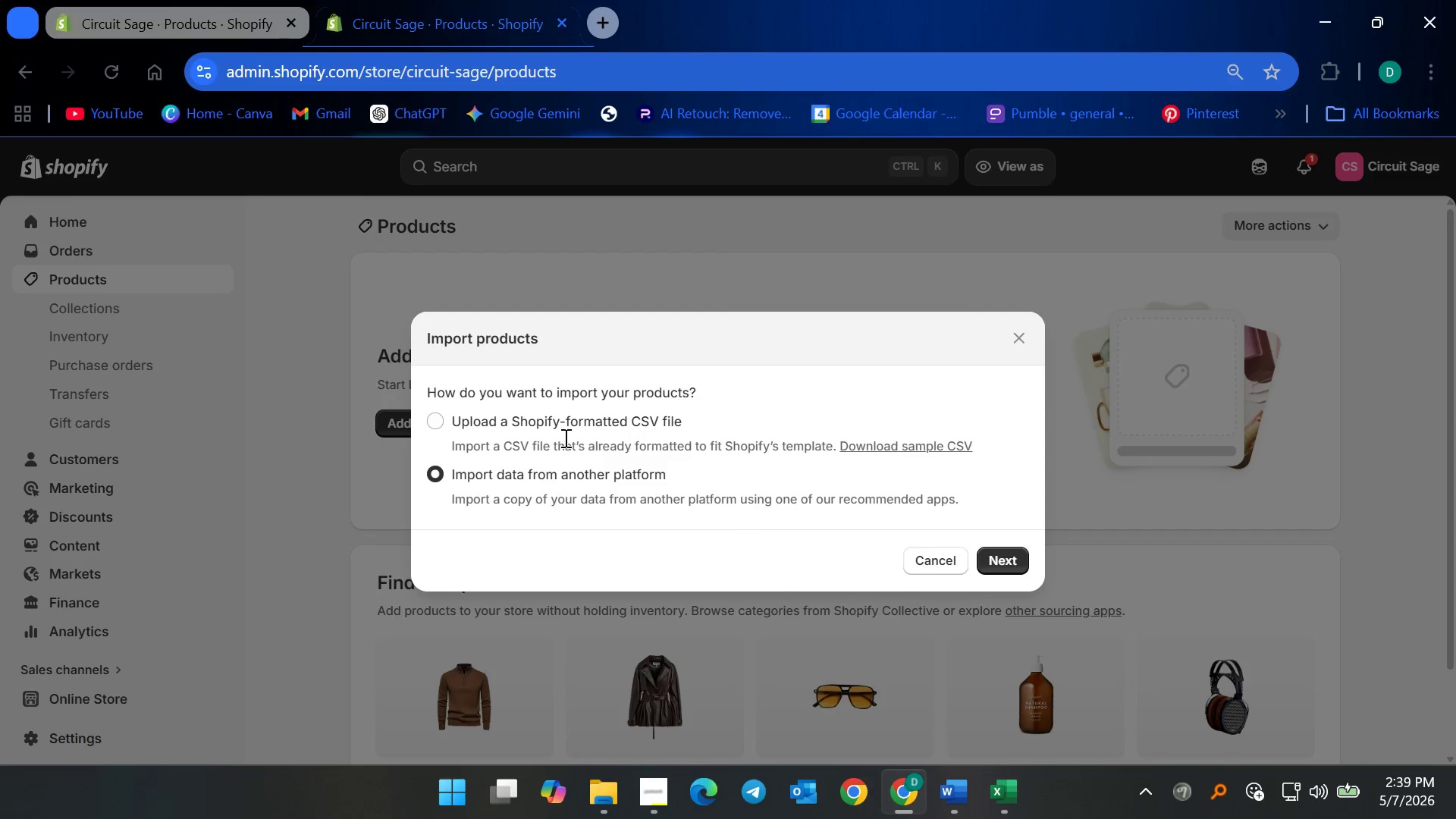 
left_click([560, 431])
 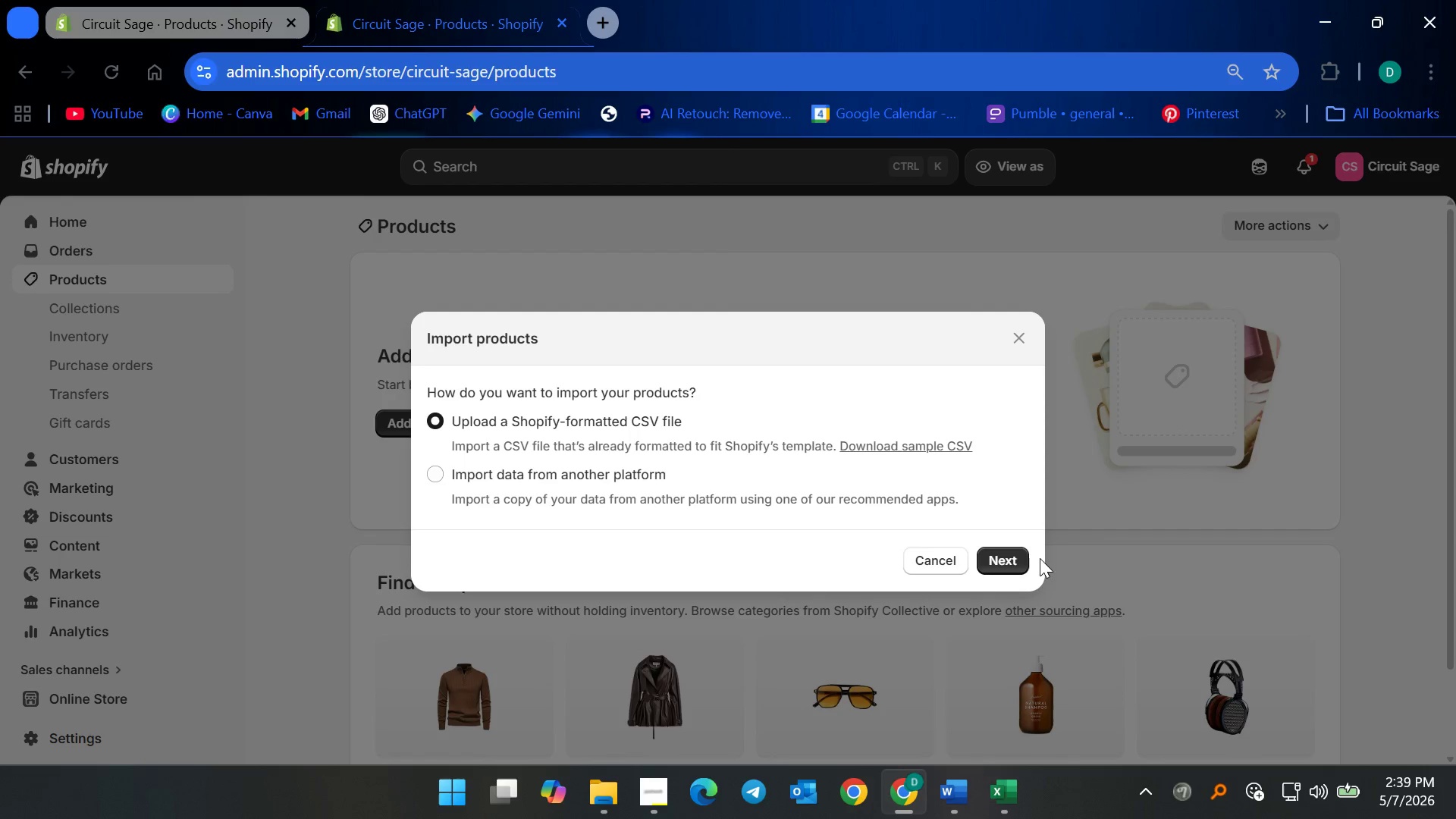 
left_click([1015, 557])
 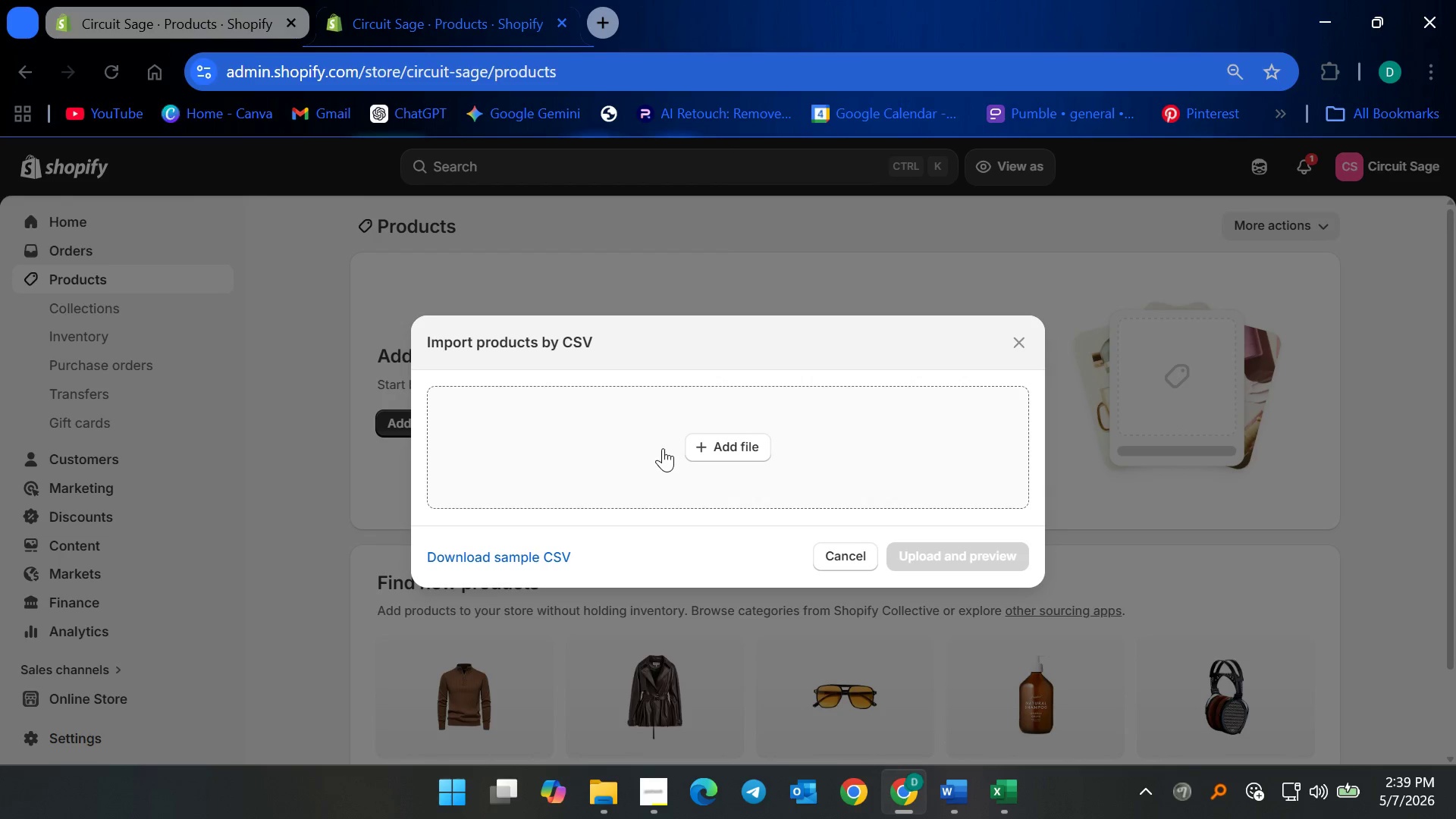 
left_click([686, 448])
 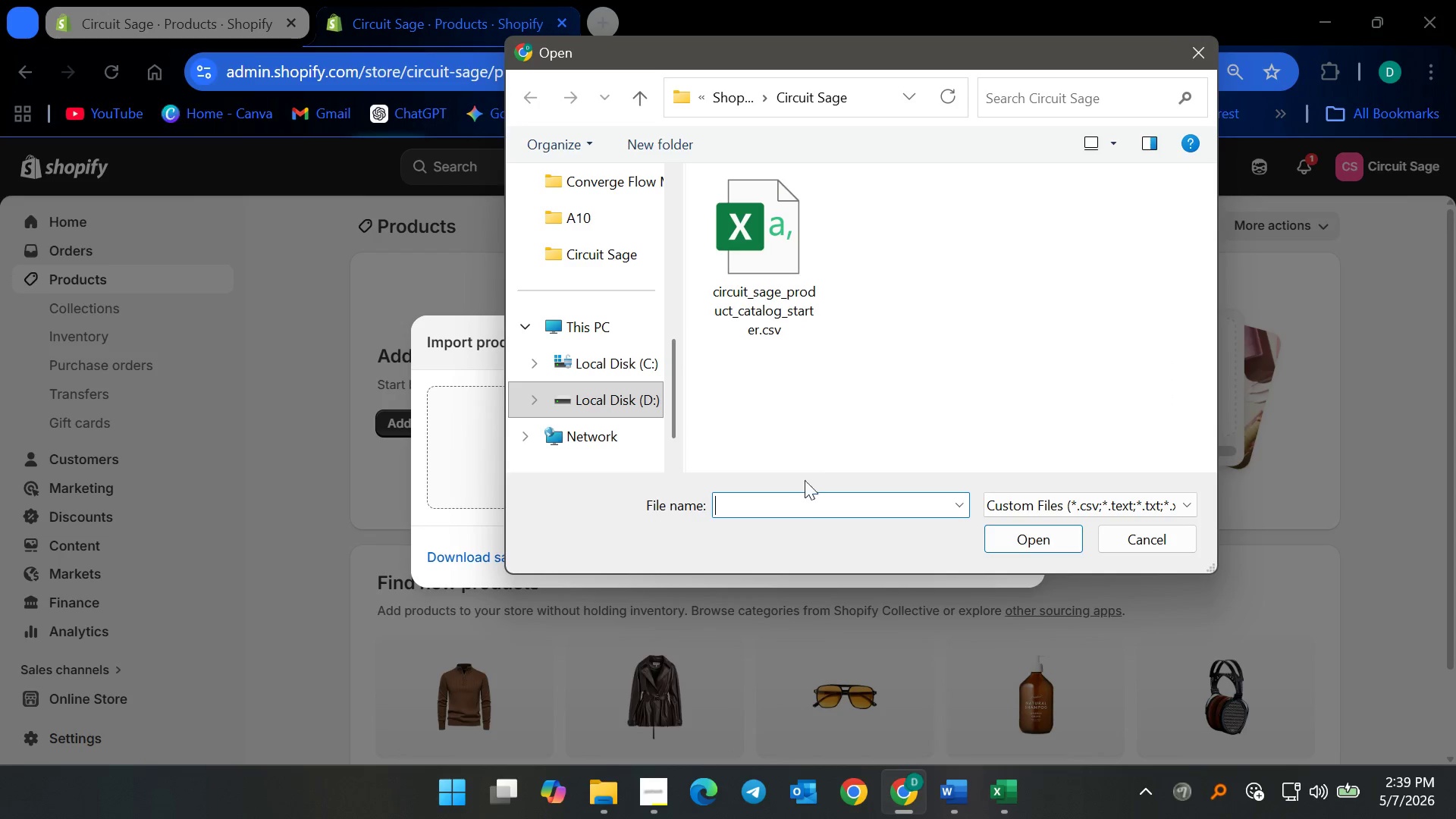 
left_click([764, 290])
 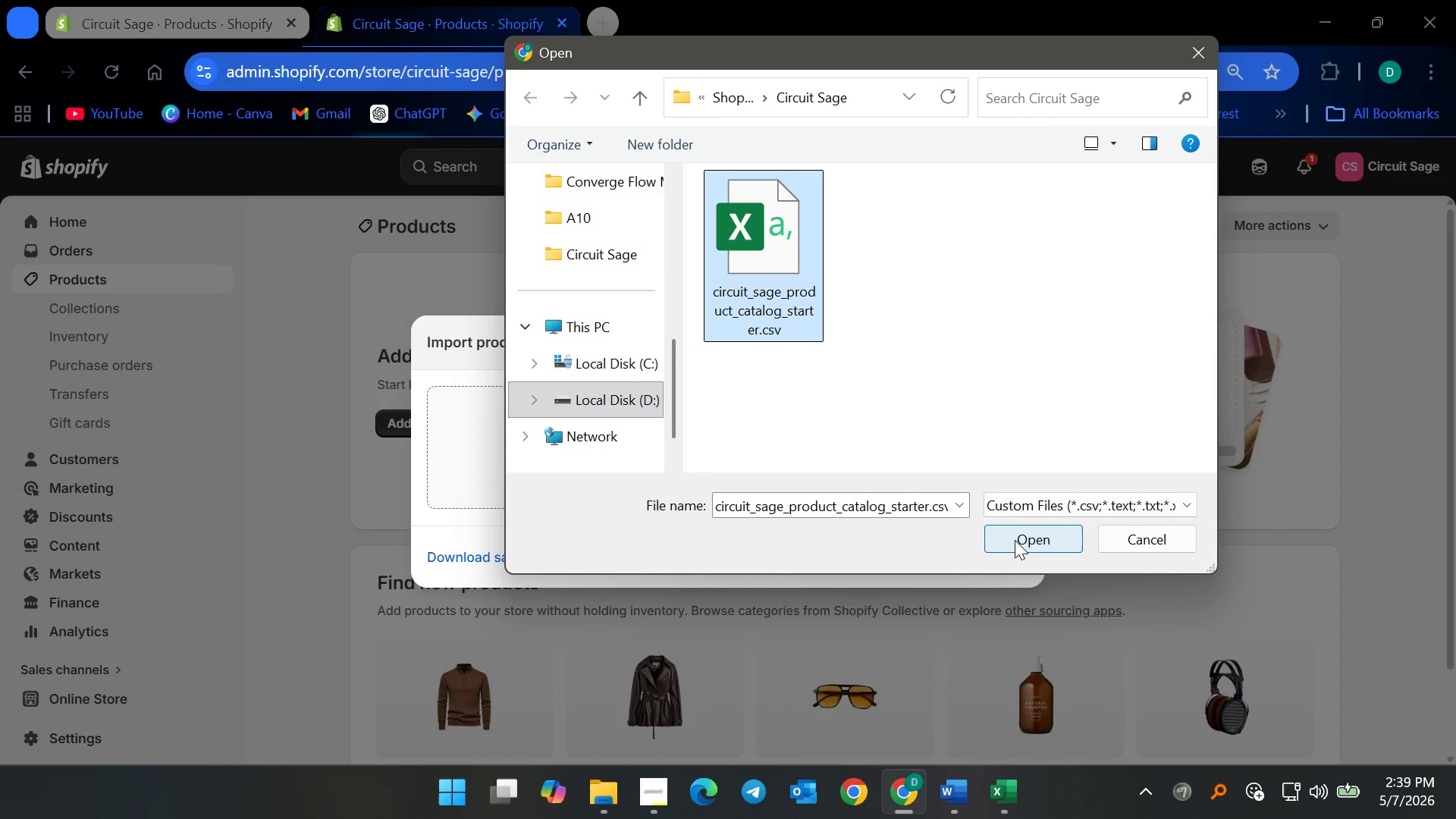 
left_click([1016, 540])
 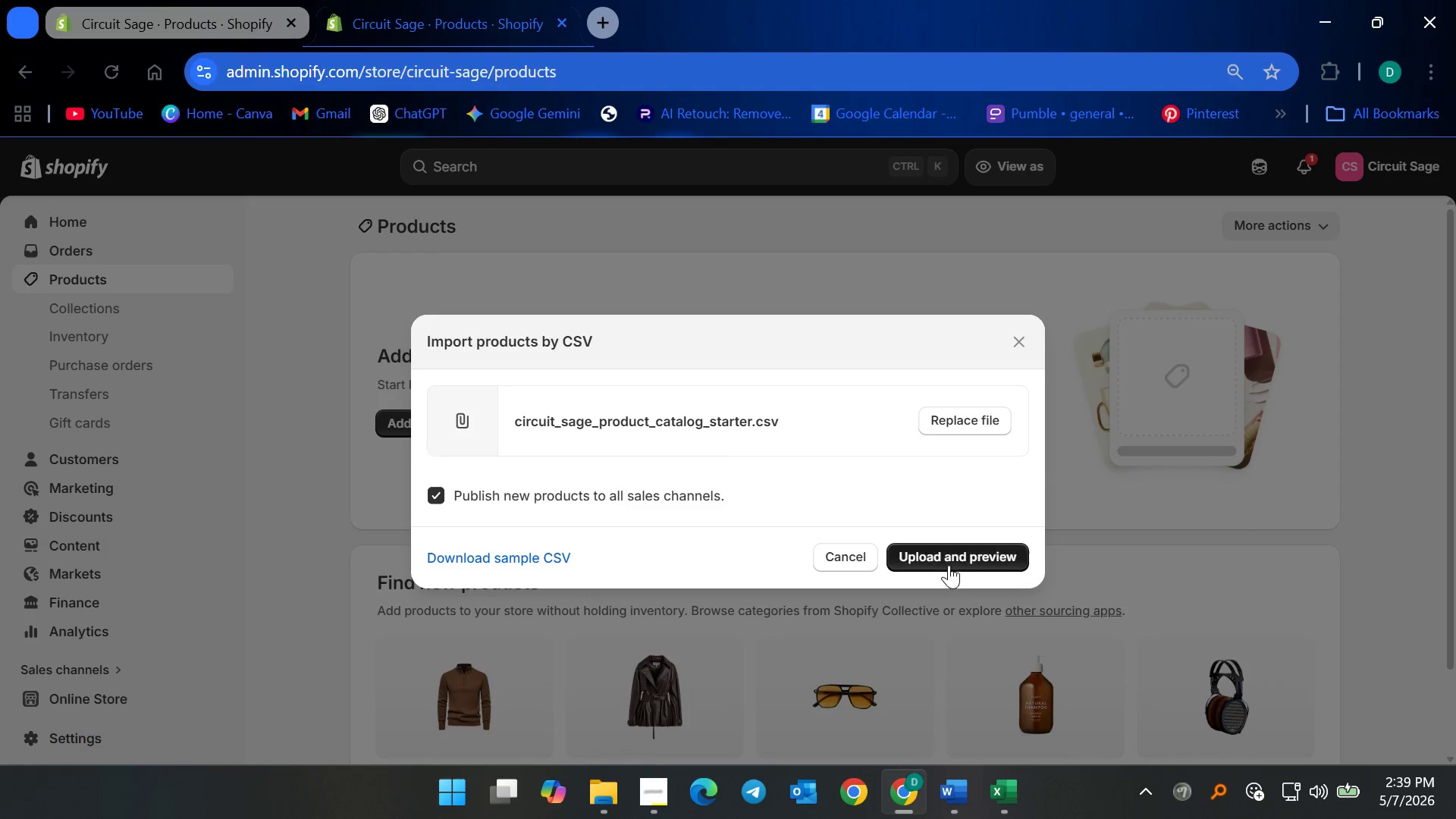 
left_click([952, 559])
 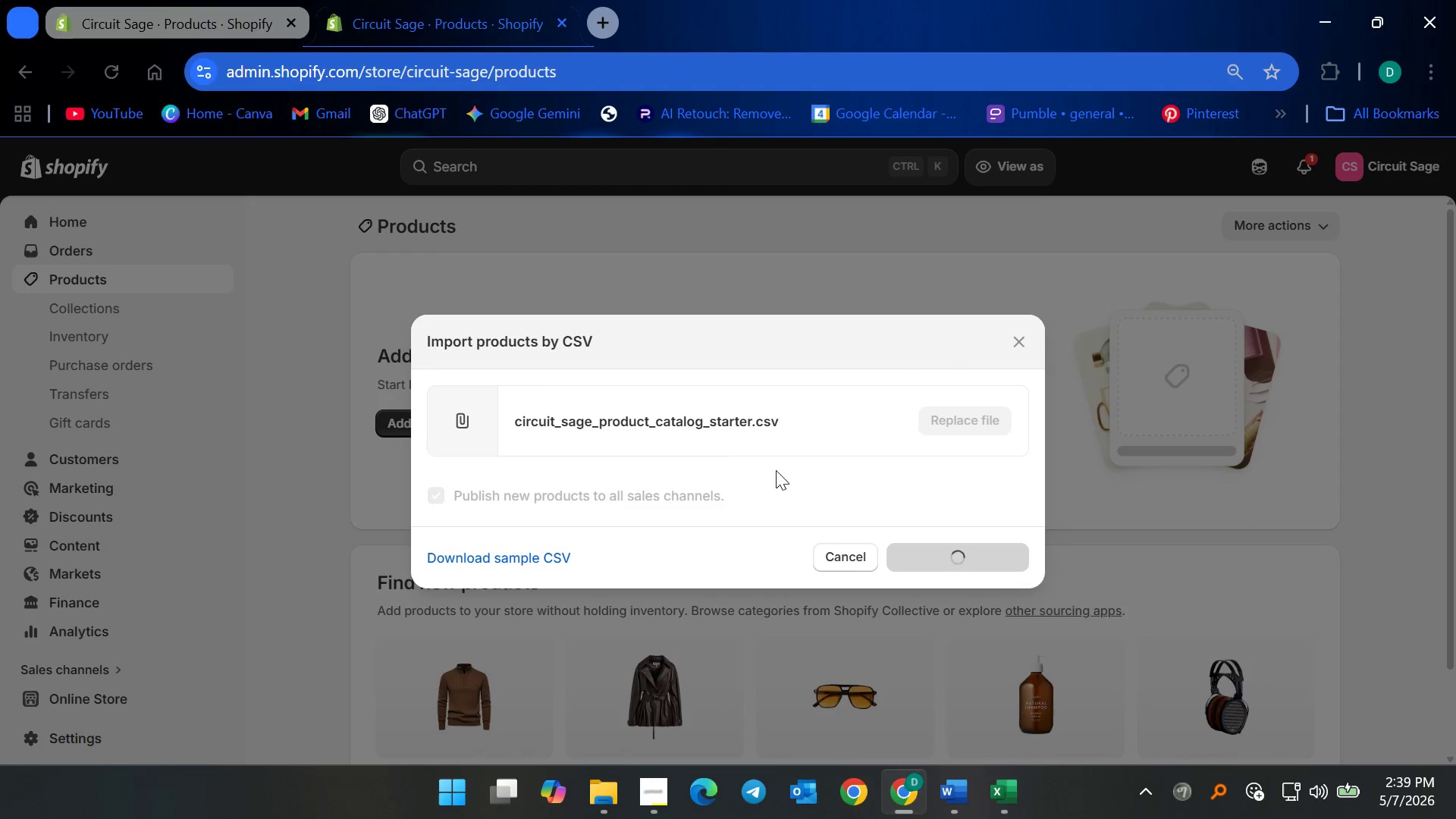 
scroll: coordinate [816, 506], scroll_direction: down, amount: 8.0
 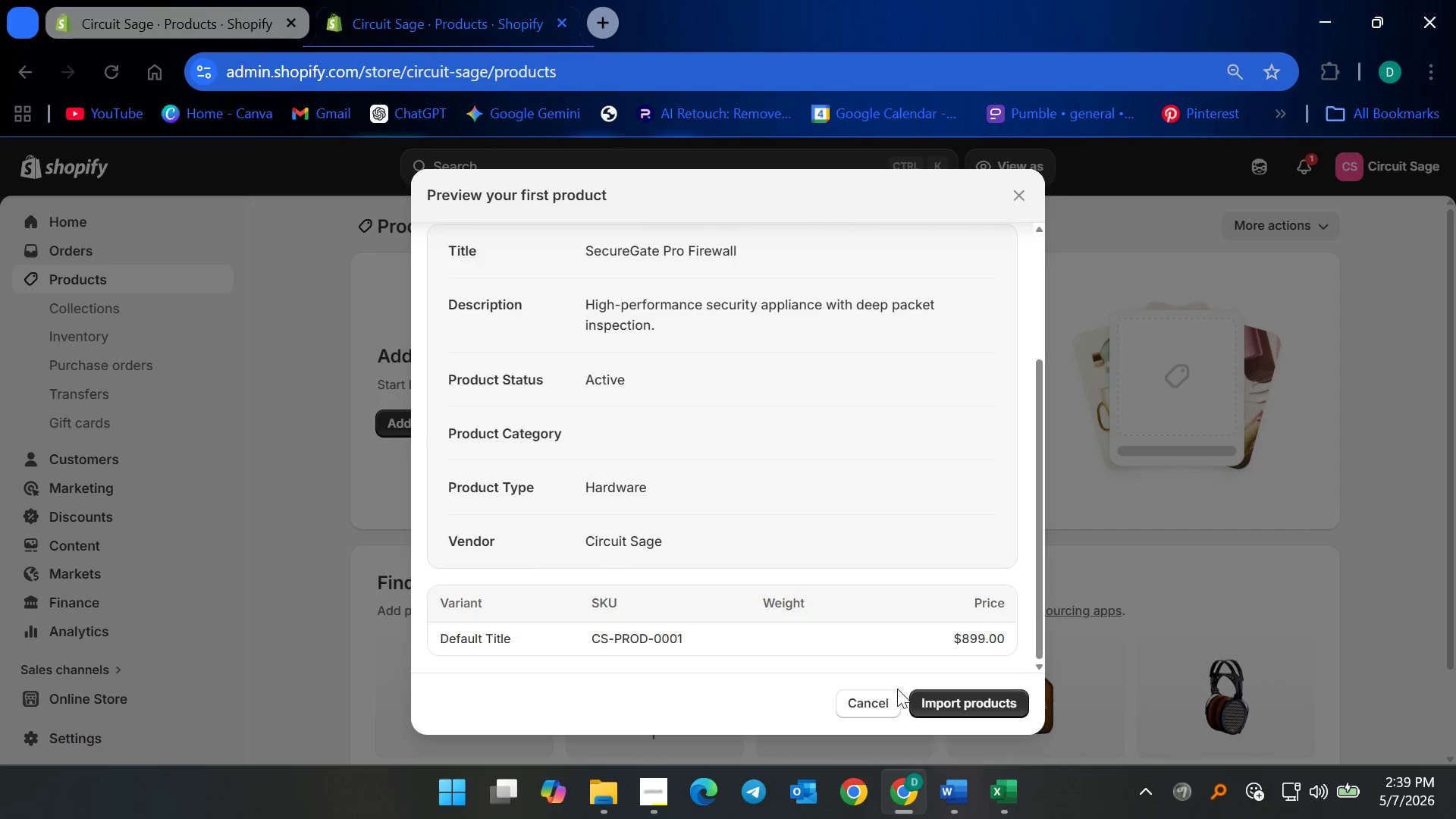 
left_click_drag(start_coordinate=[884, 697], to_coordinate=[885, 701])
 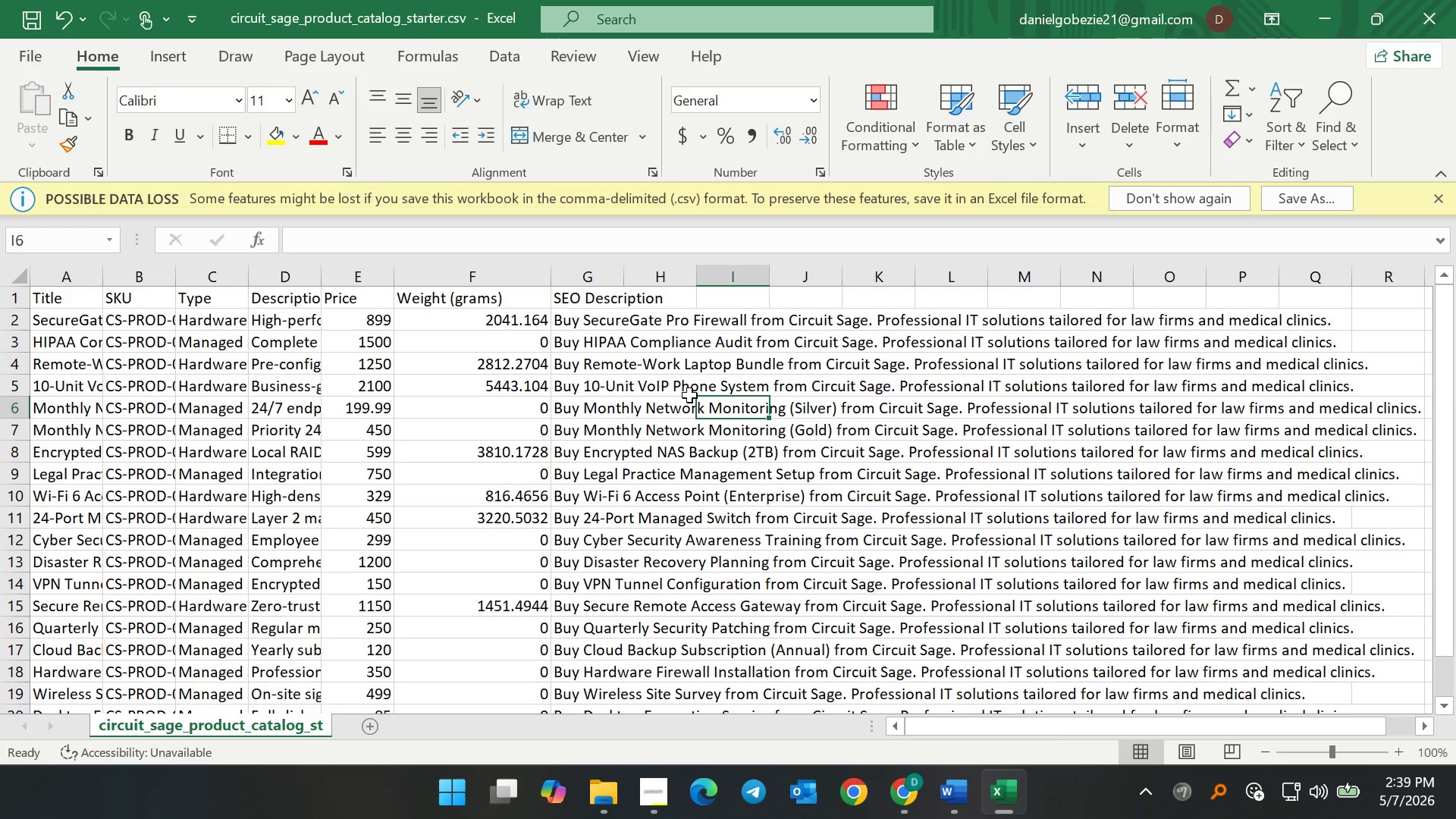 
left_click([498, 276])
 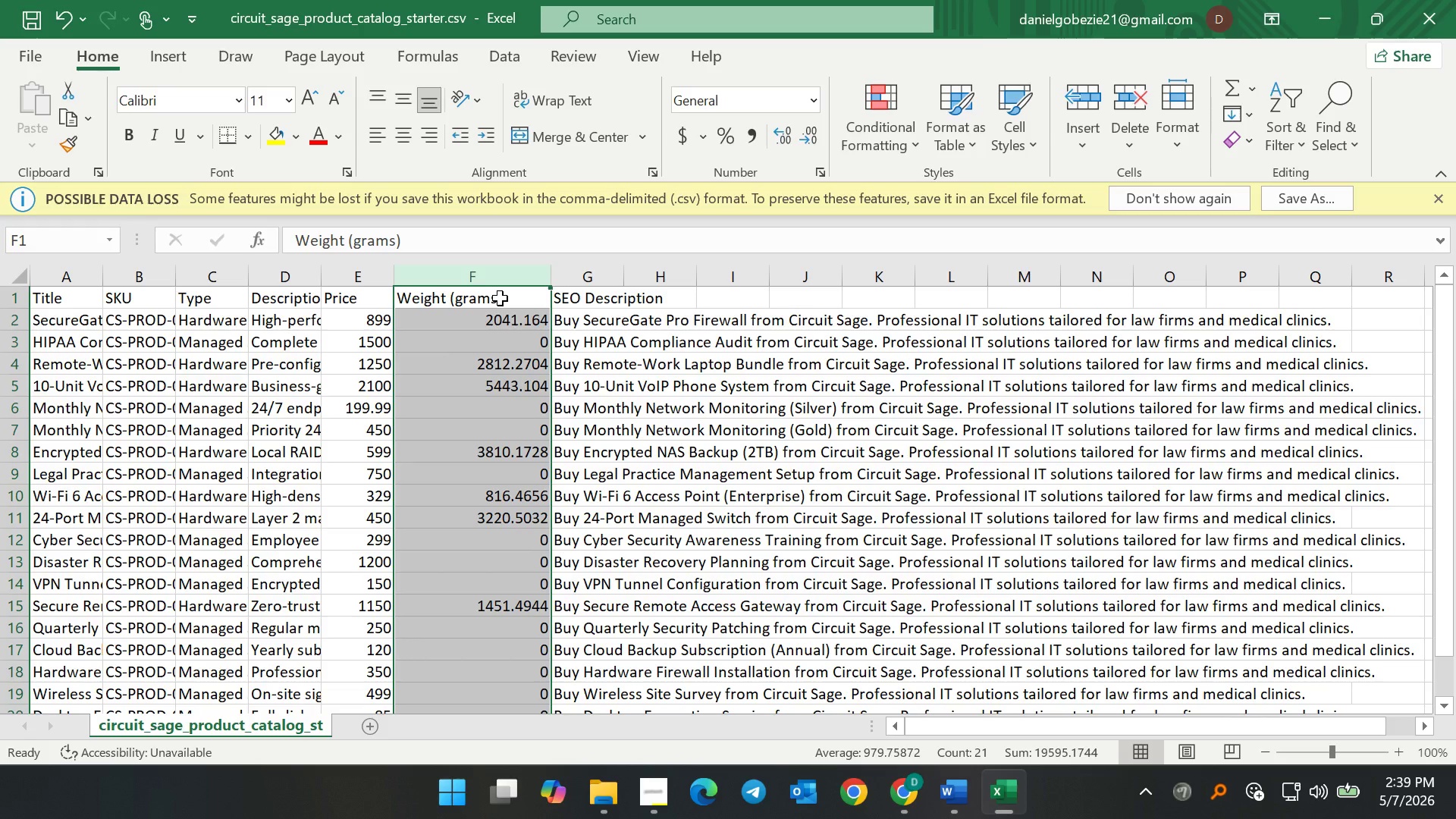 
double_click([500, 298])
 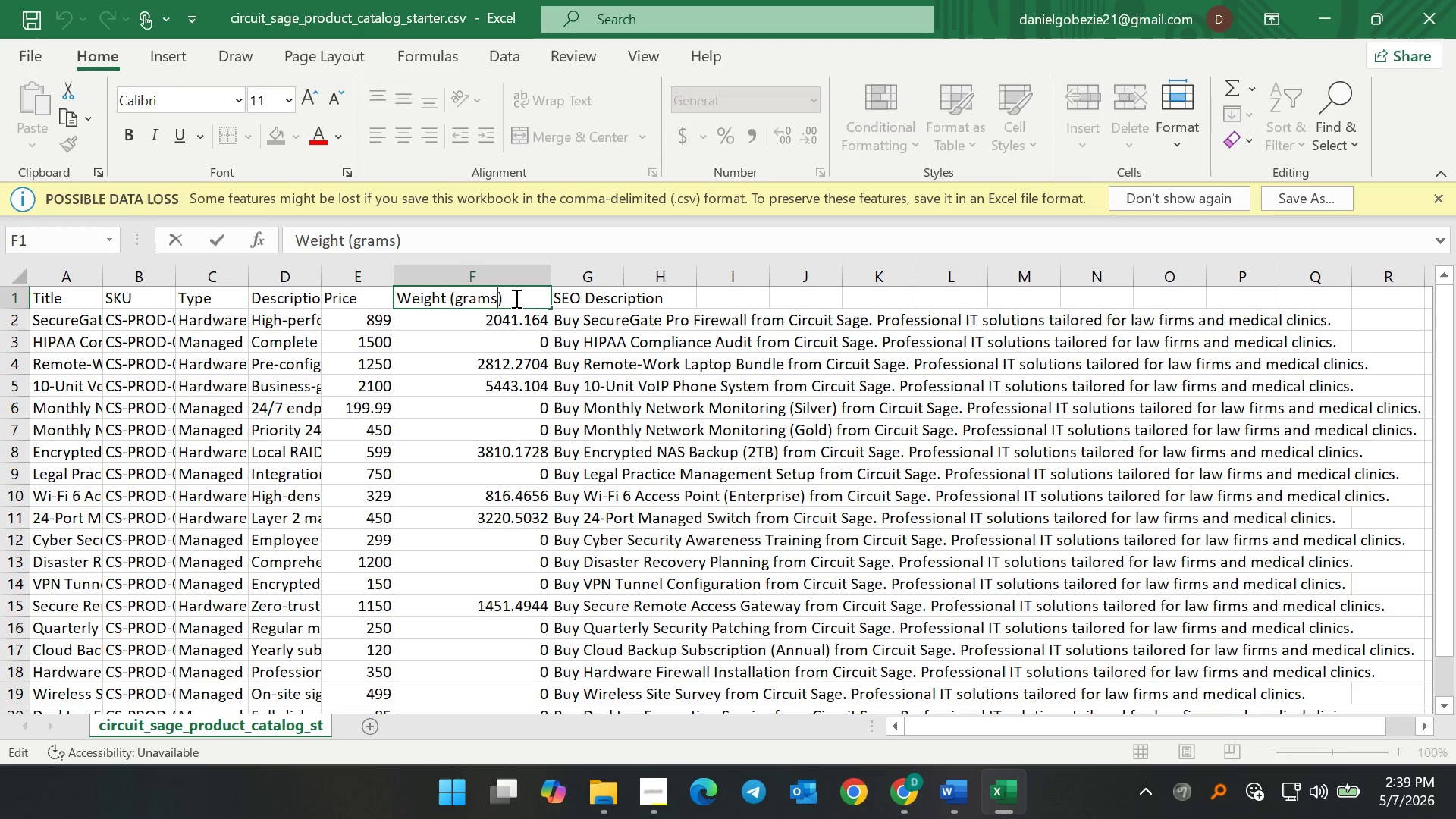 
left_click_drag(start_coordinate=[517, 298], to_coordinate=[449, 306])
 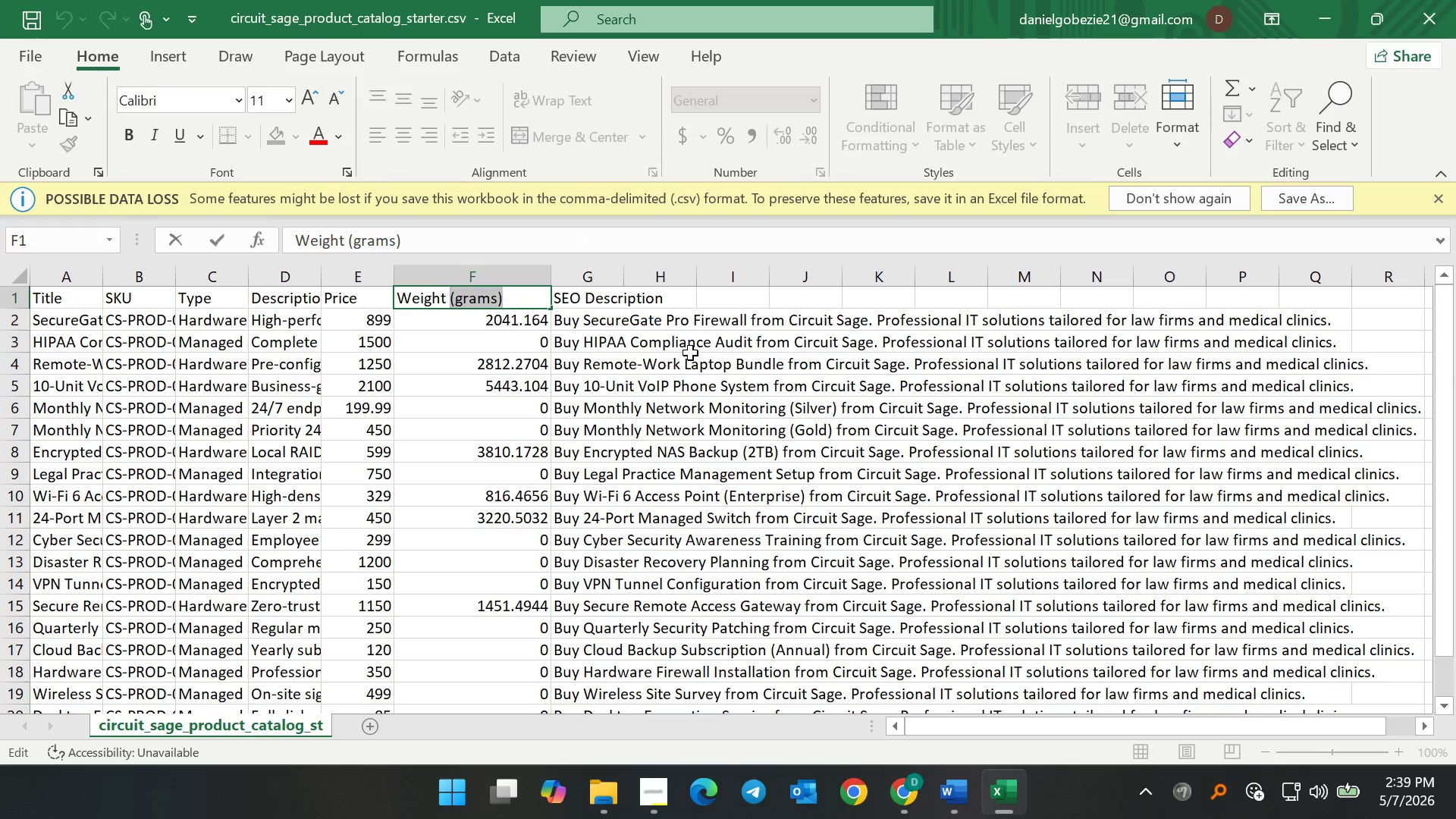 
key(Backspace)
 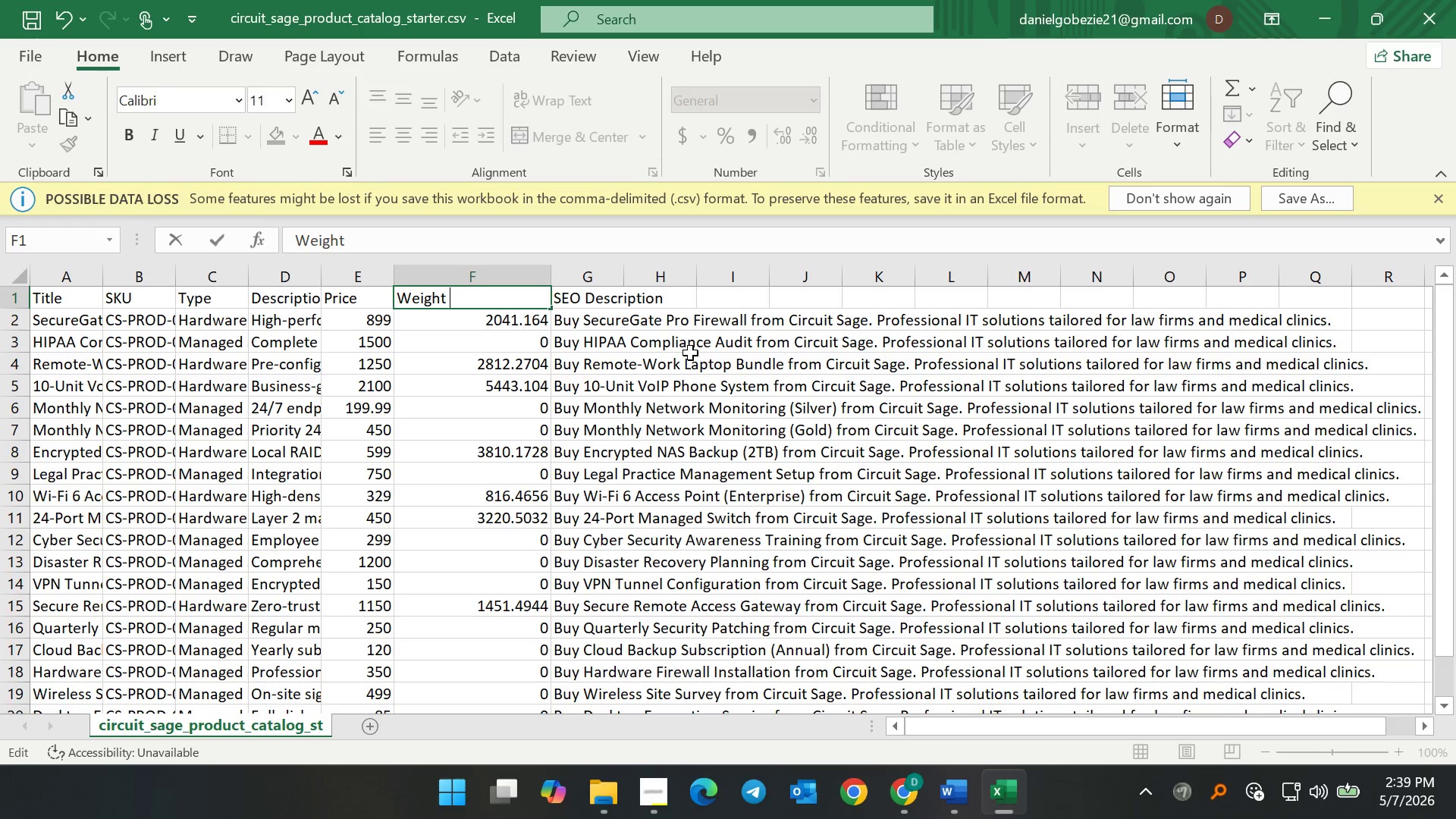 
key(Backspace)
 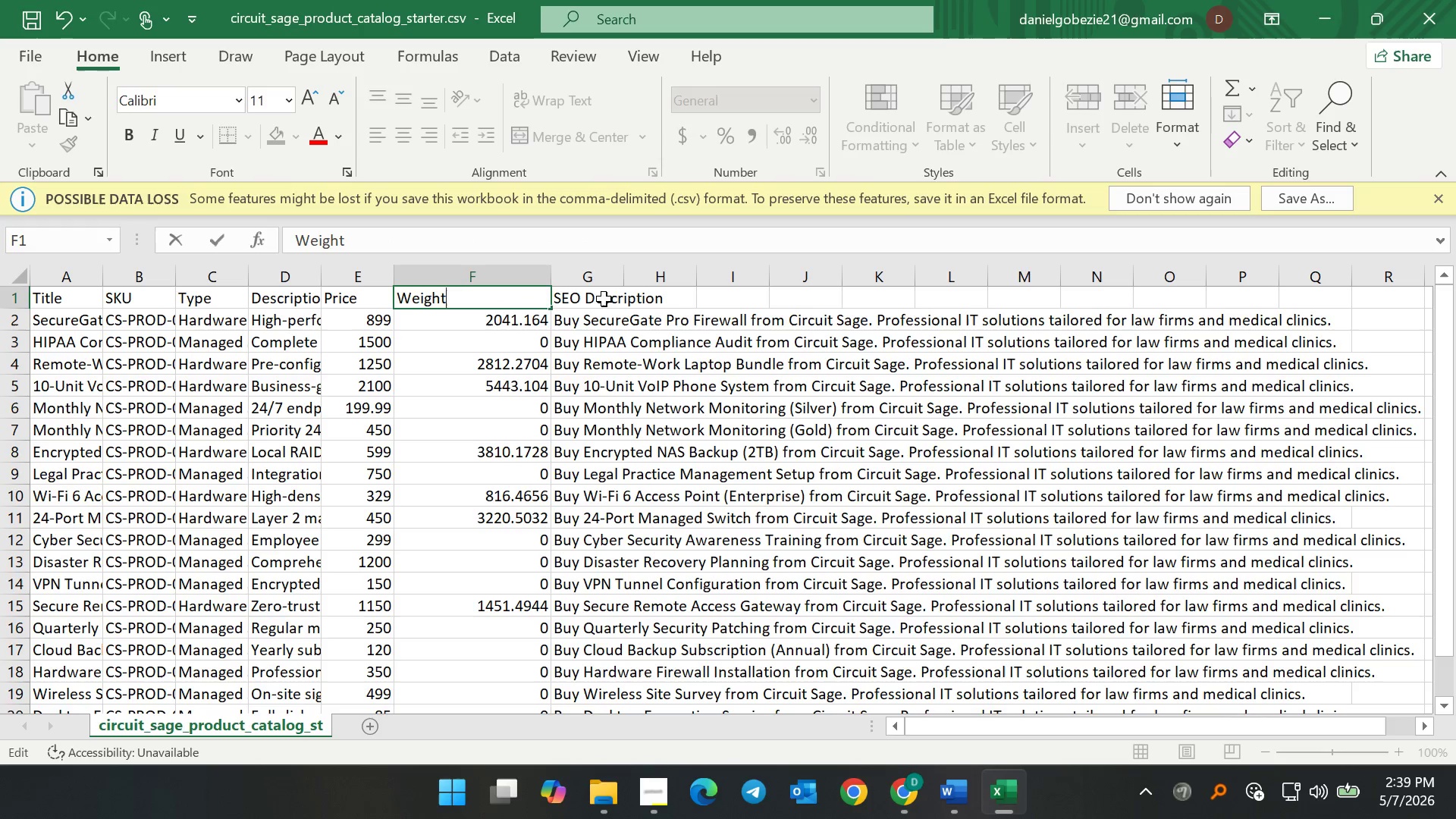 
left_click([606, 282])
 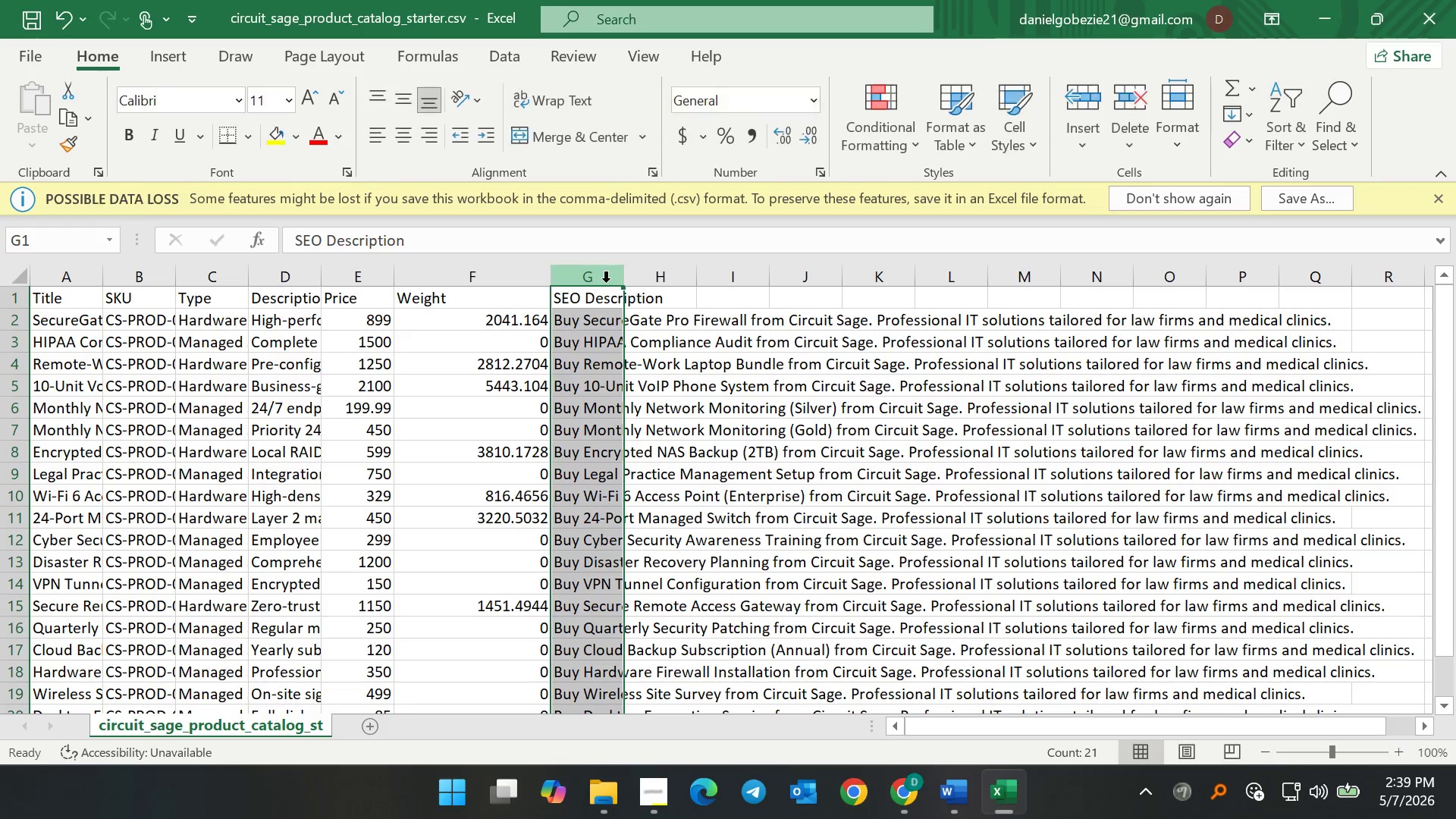 
right_click([606, 282])
 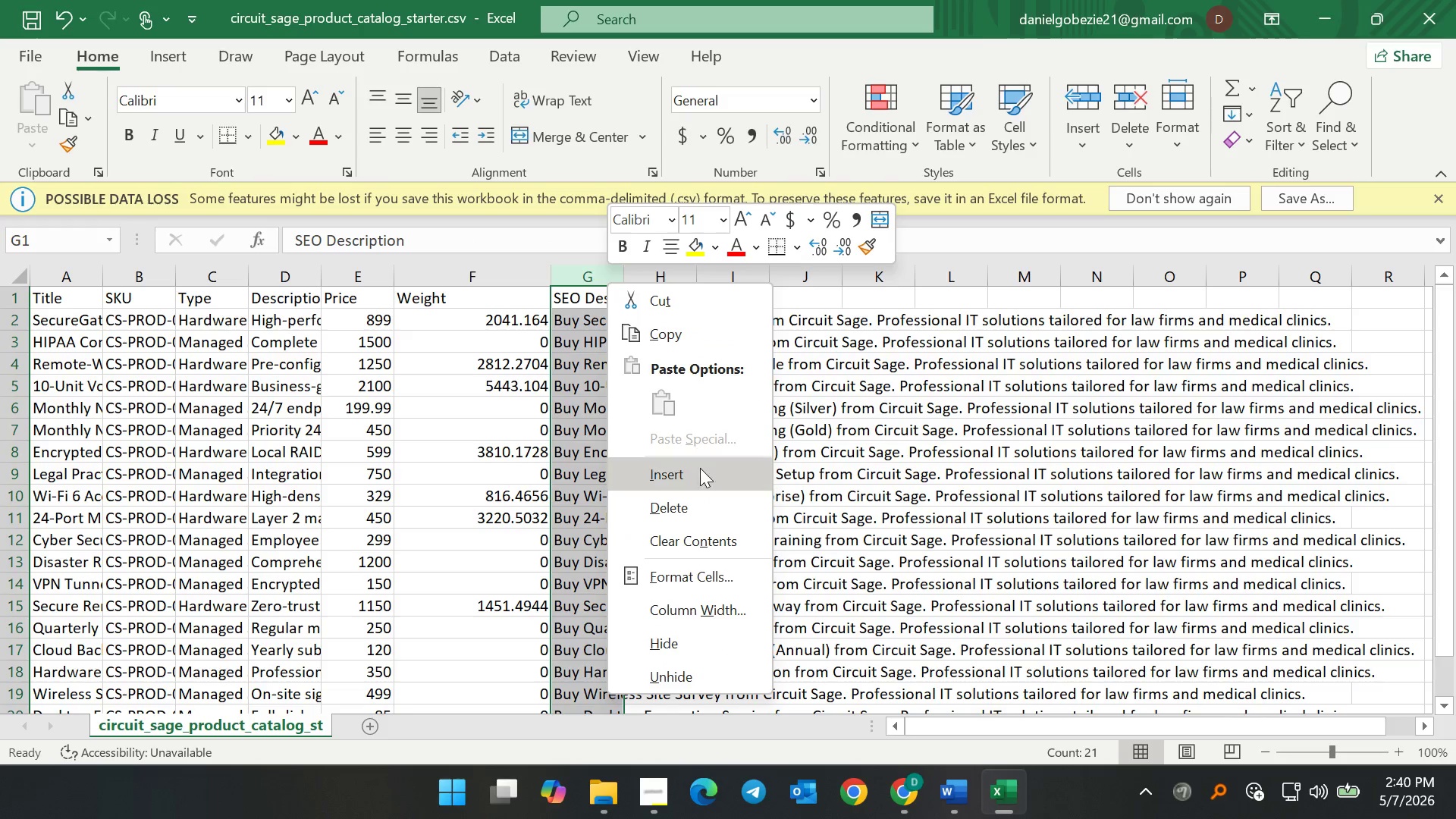 
left_click([699, 479])
 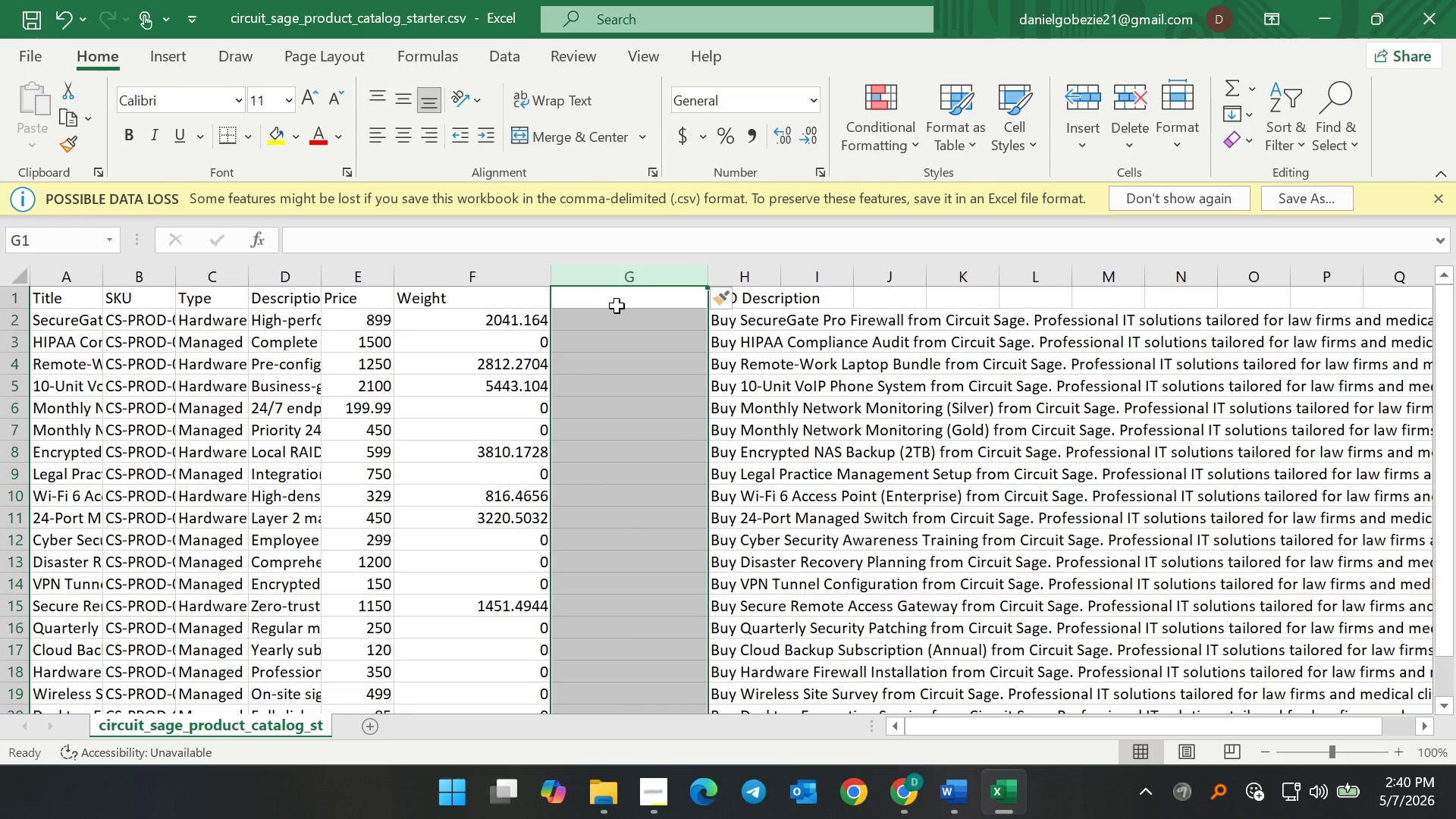 
double_click([617, 306])
 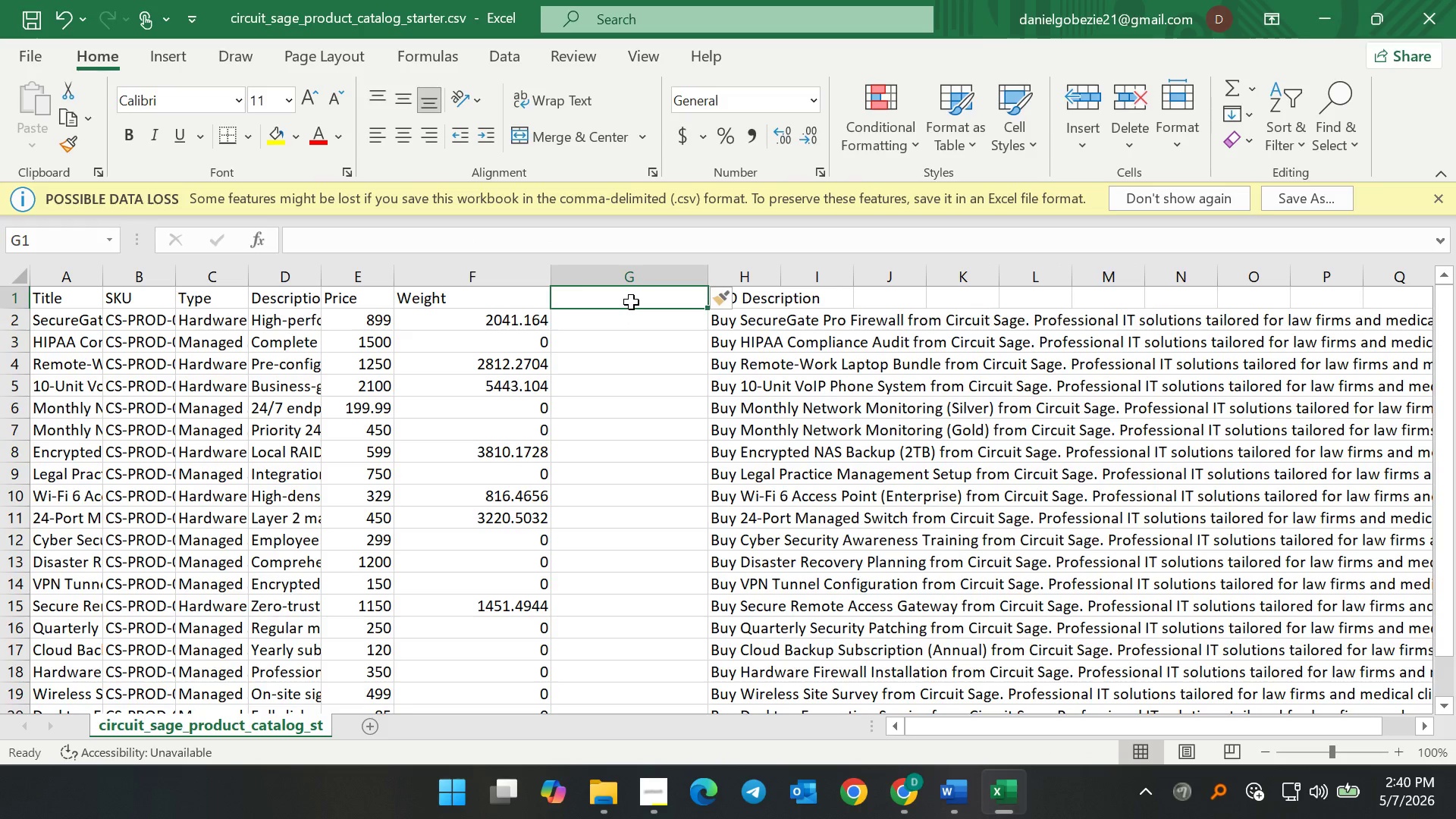 
double_click([631, 302])
 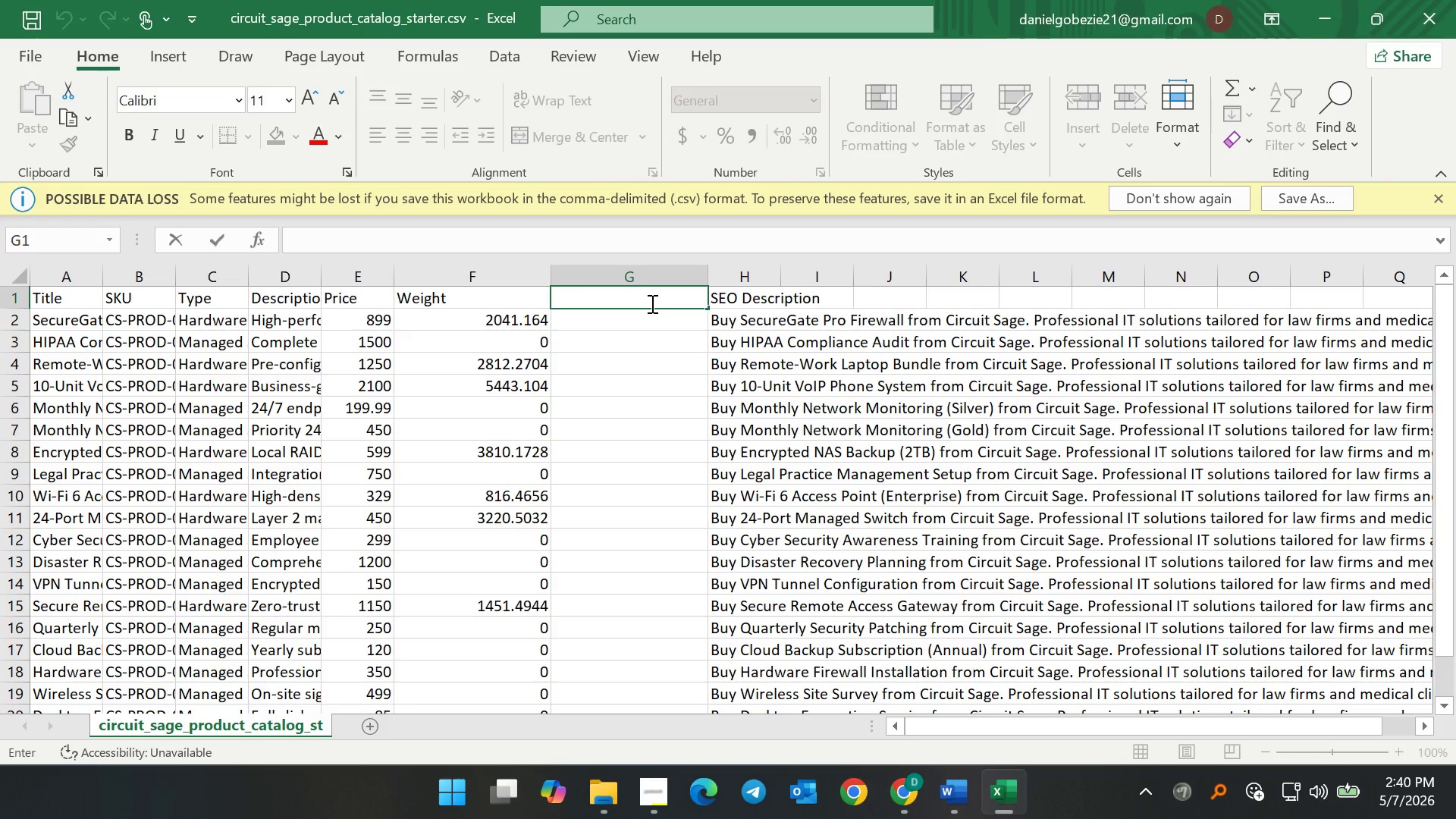 
type(Weight Unit)
 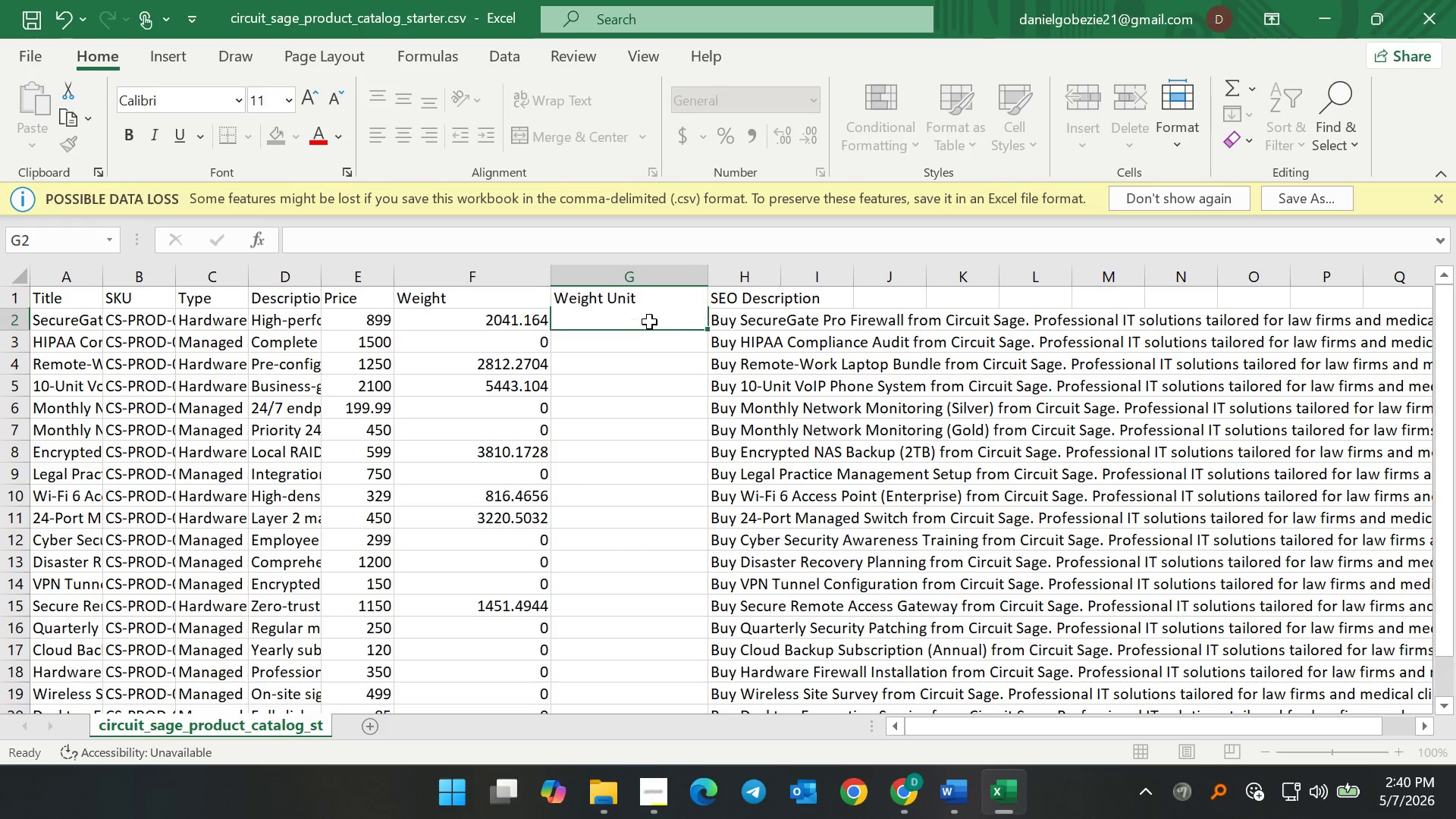 
left_click([649, 322])
 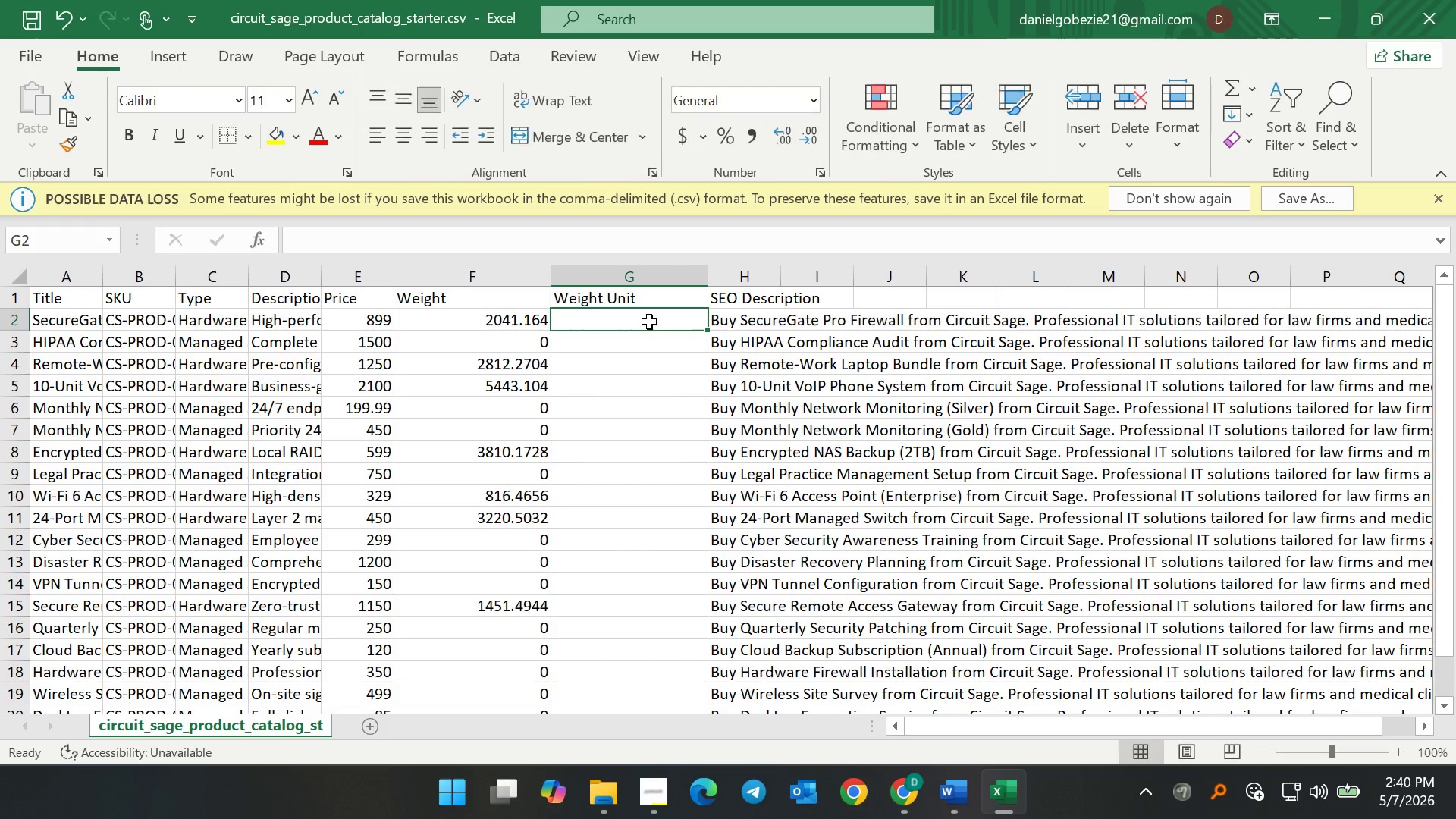 
left_click([649, 322])
 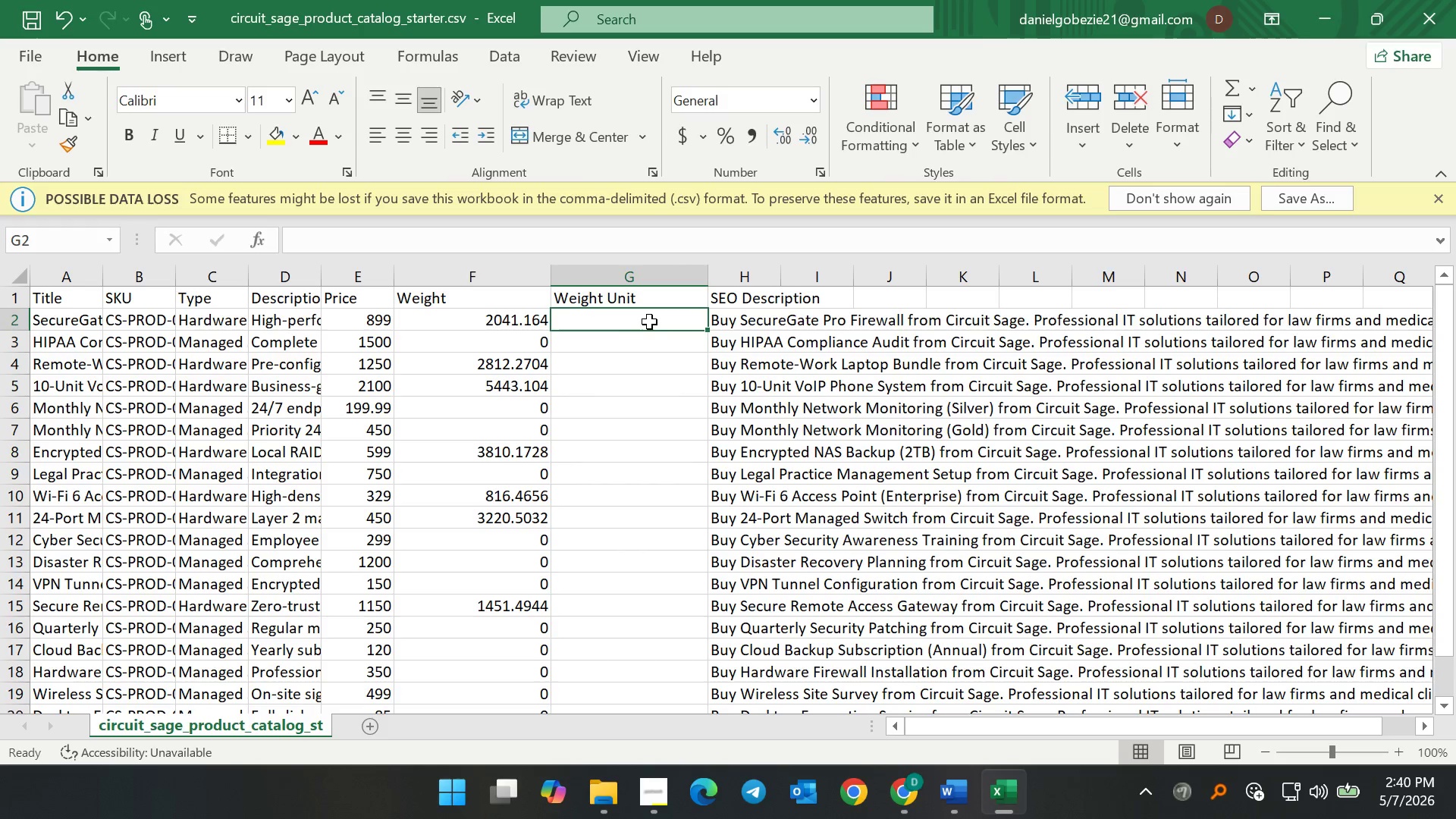 
double_click([649, 322])
 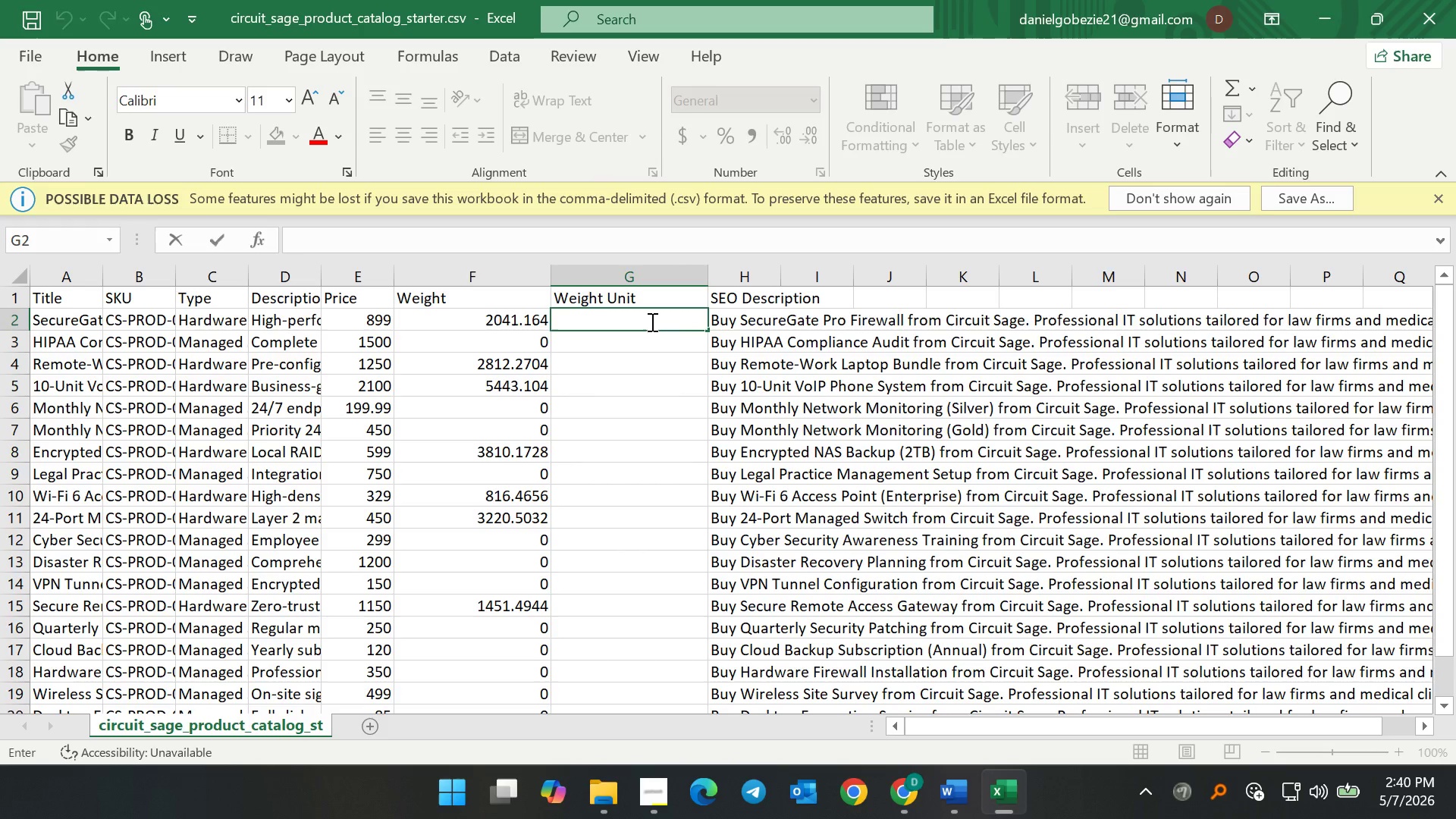 
type(grams)
 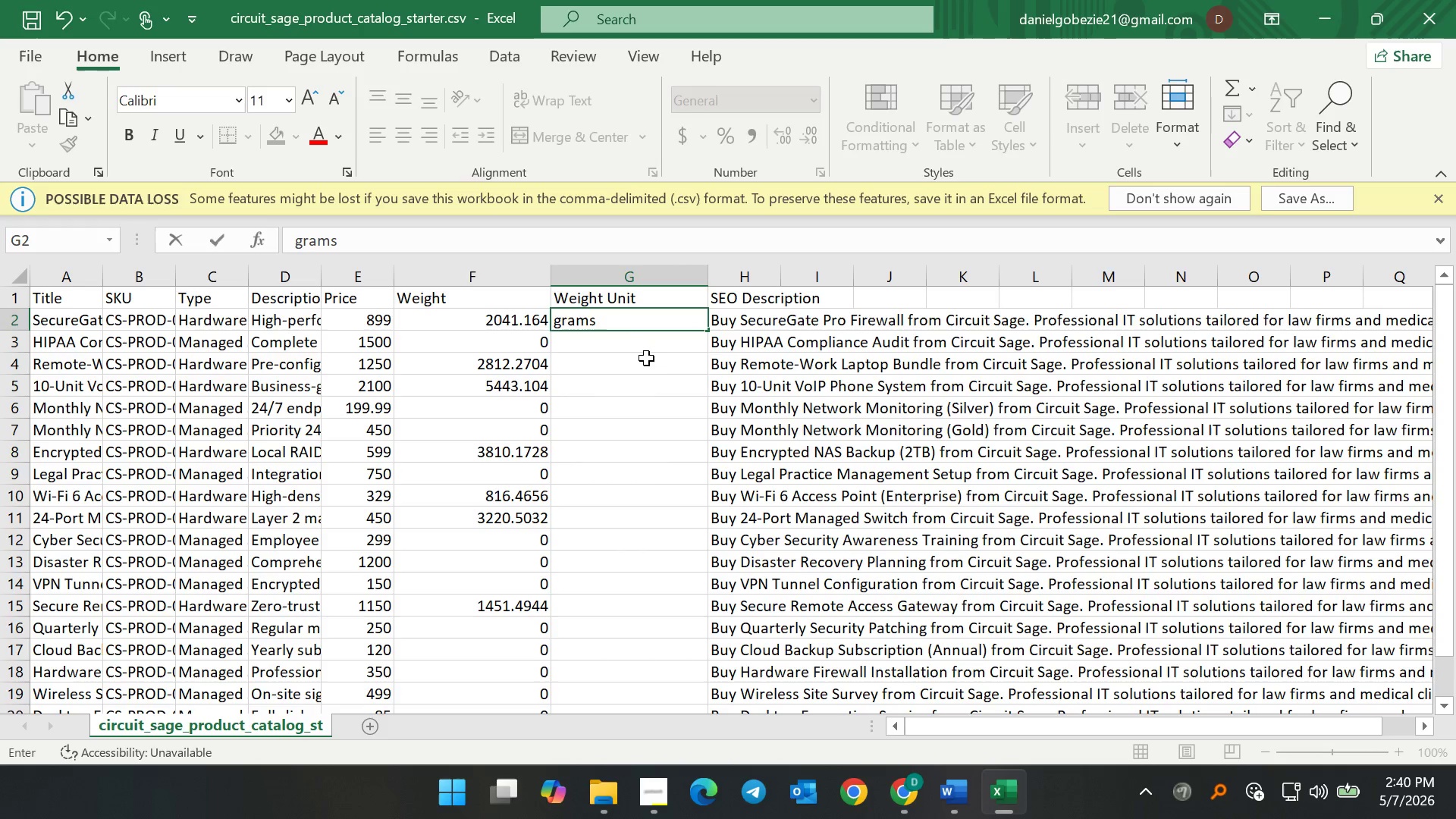 
left_click([681, 357])
 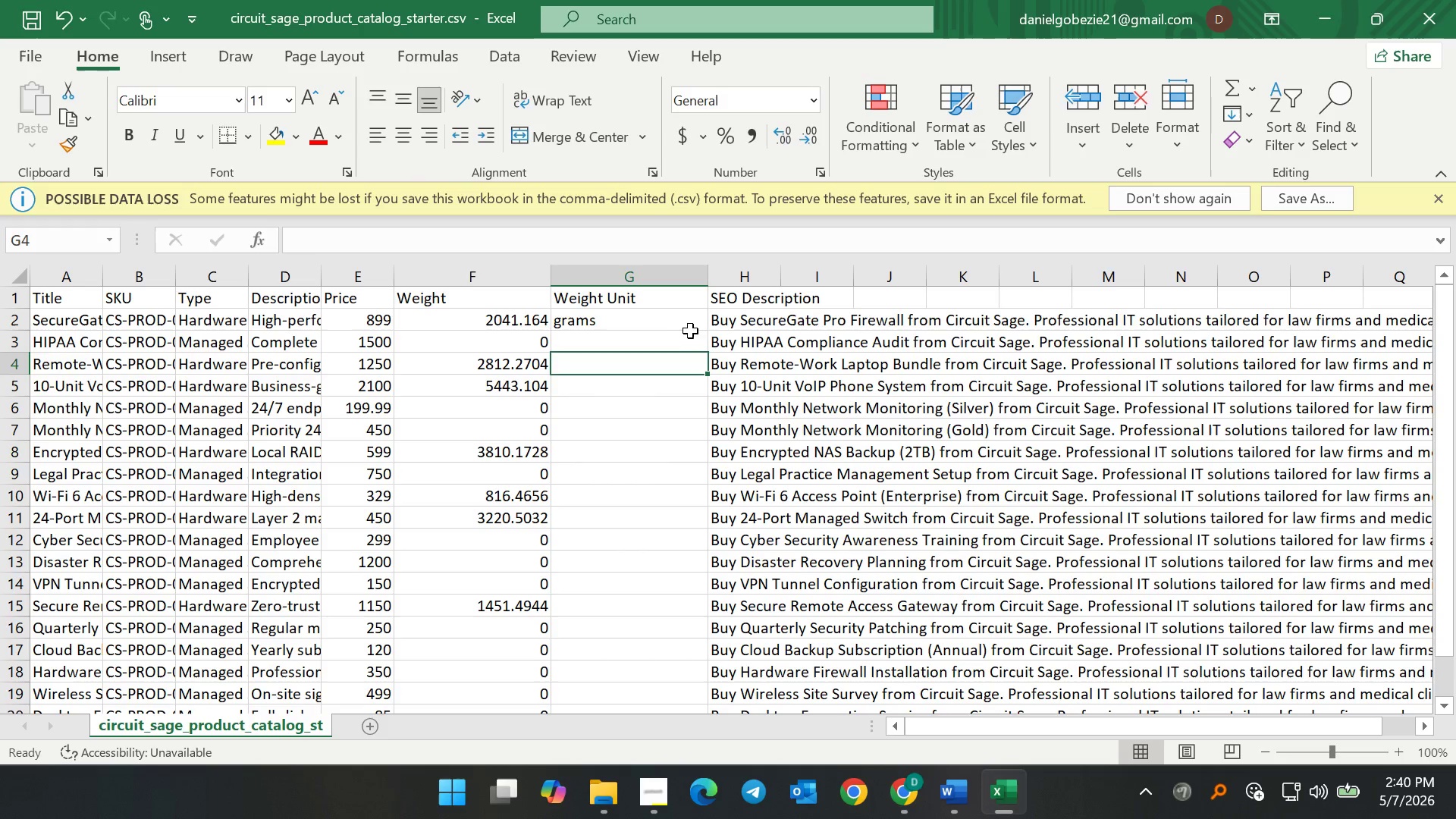 
left_click([691, 330])
 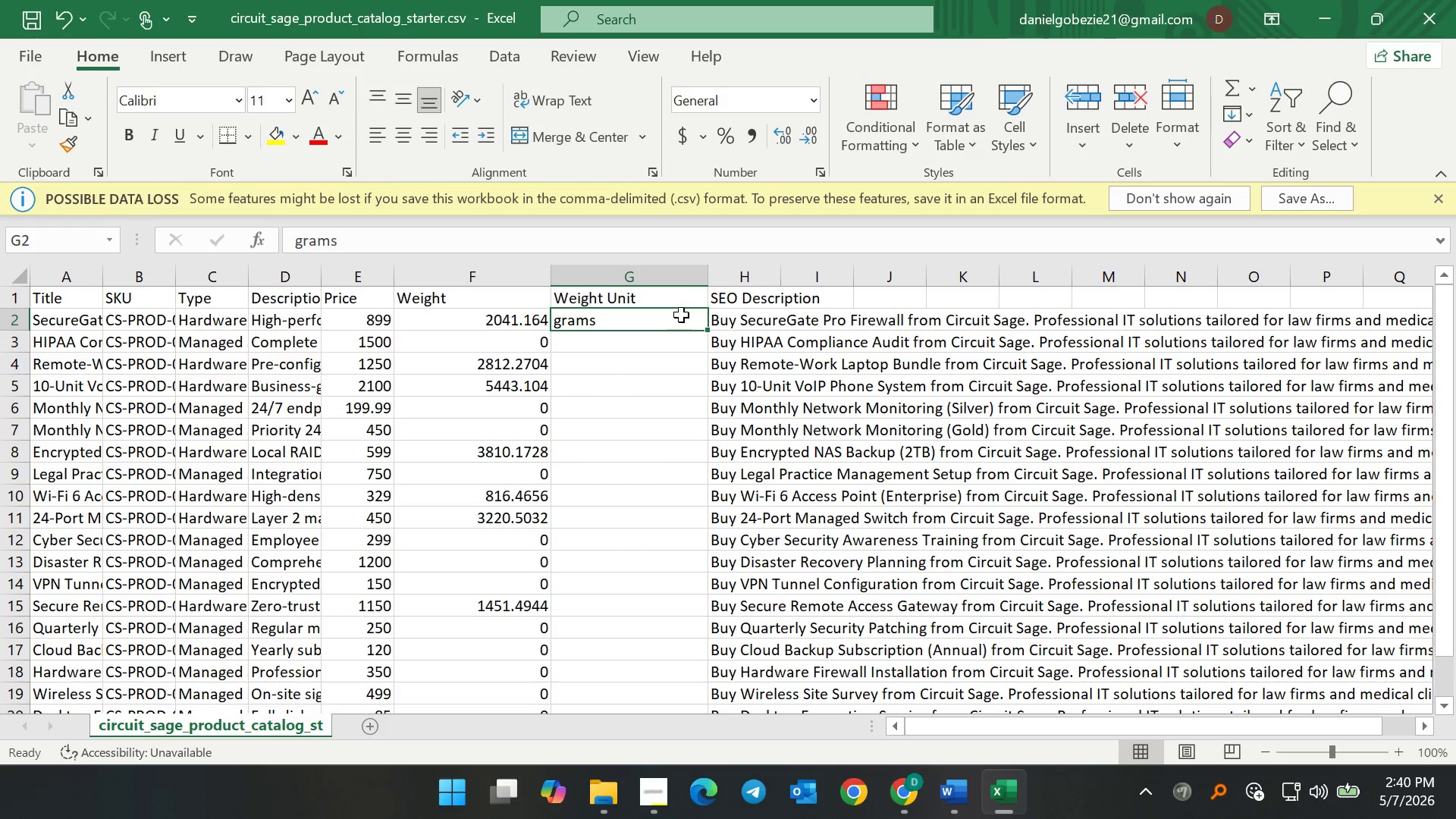 
double_click([680, 315])
 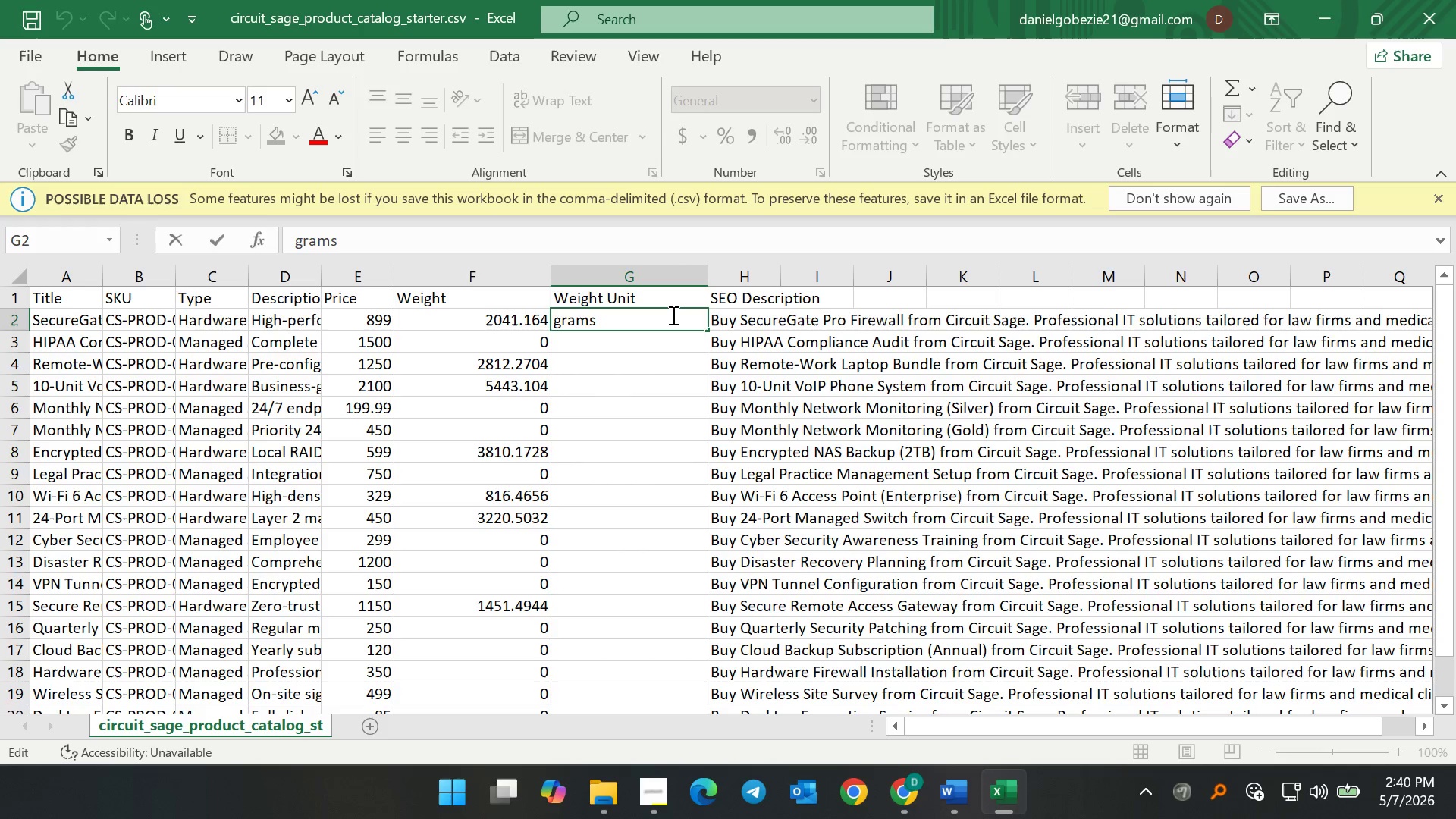 
key(Control+ControlLeft)
 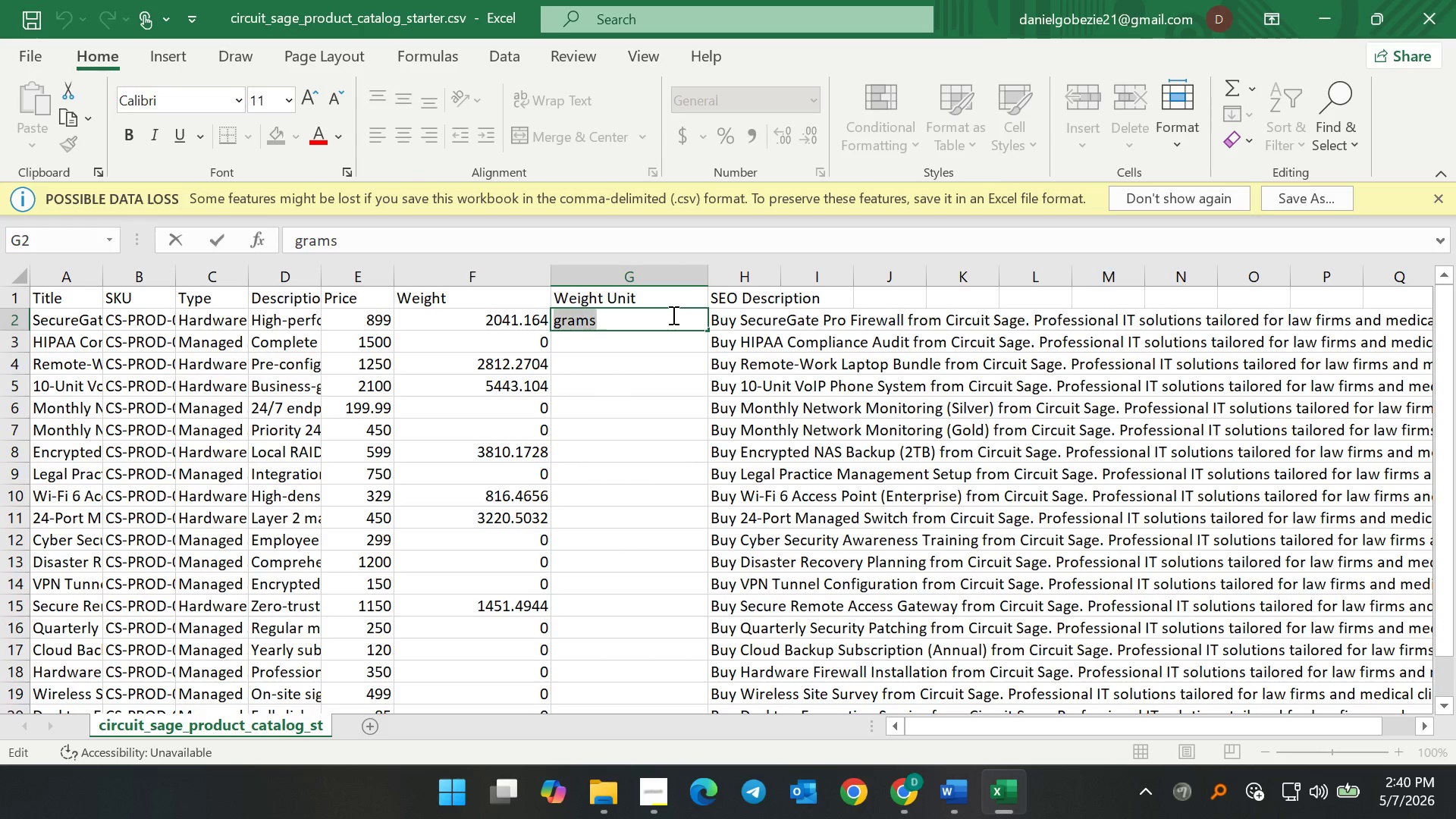 
key(Control+A)
 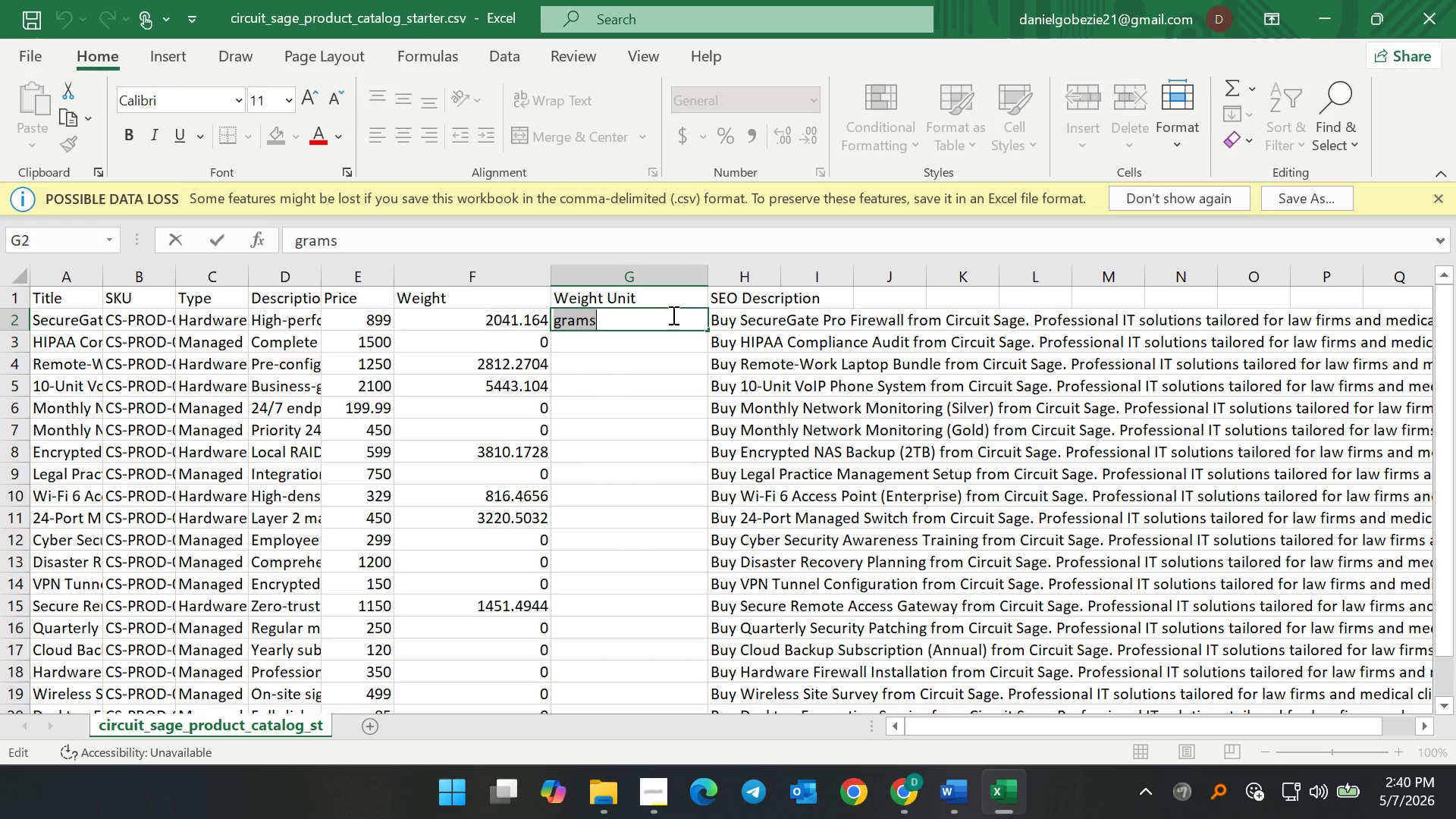 
key(G)
 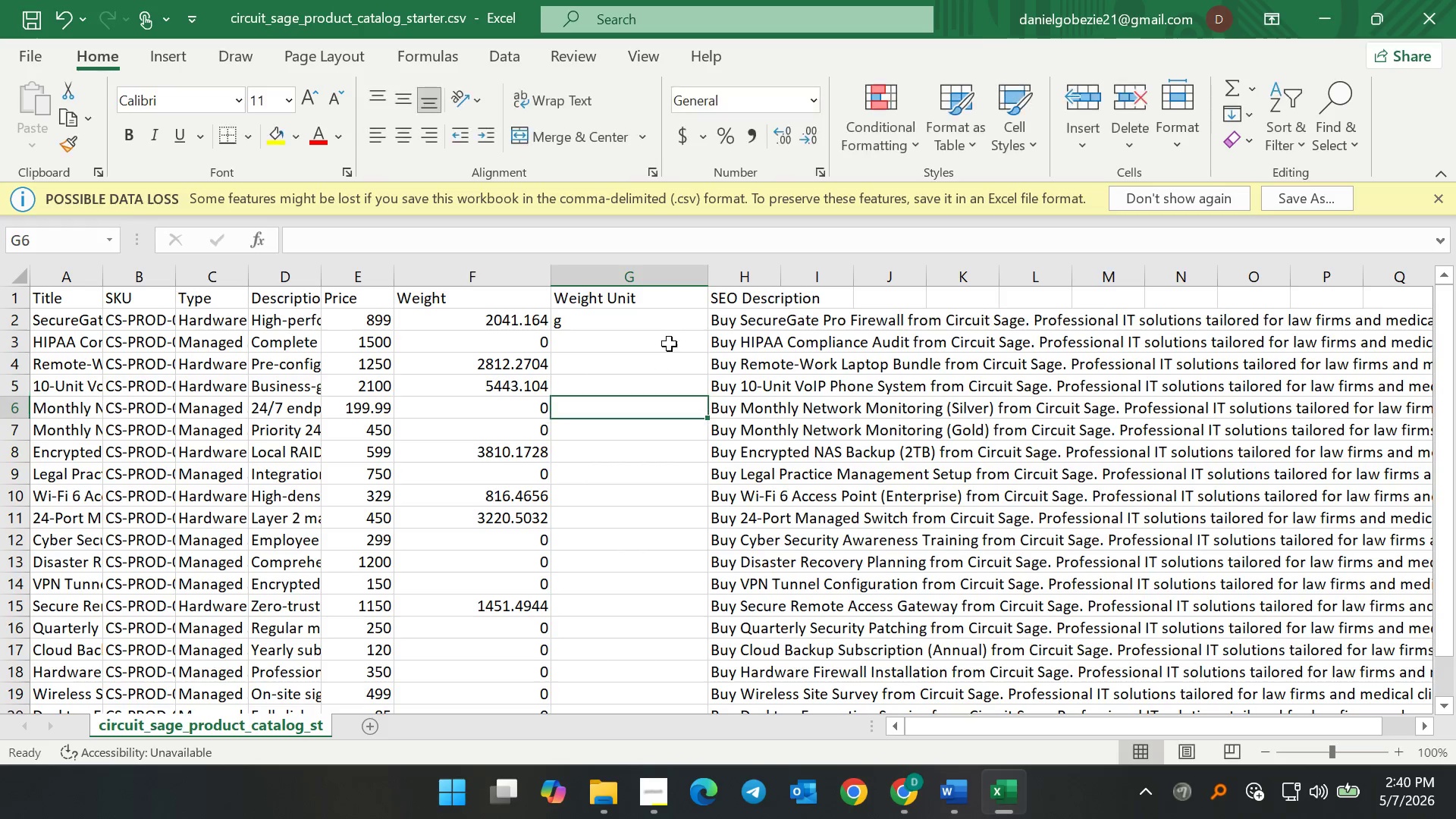 
double_click([670, 322])
 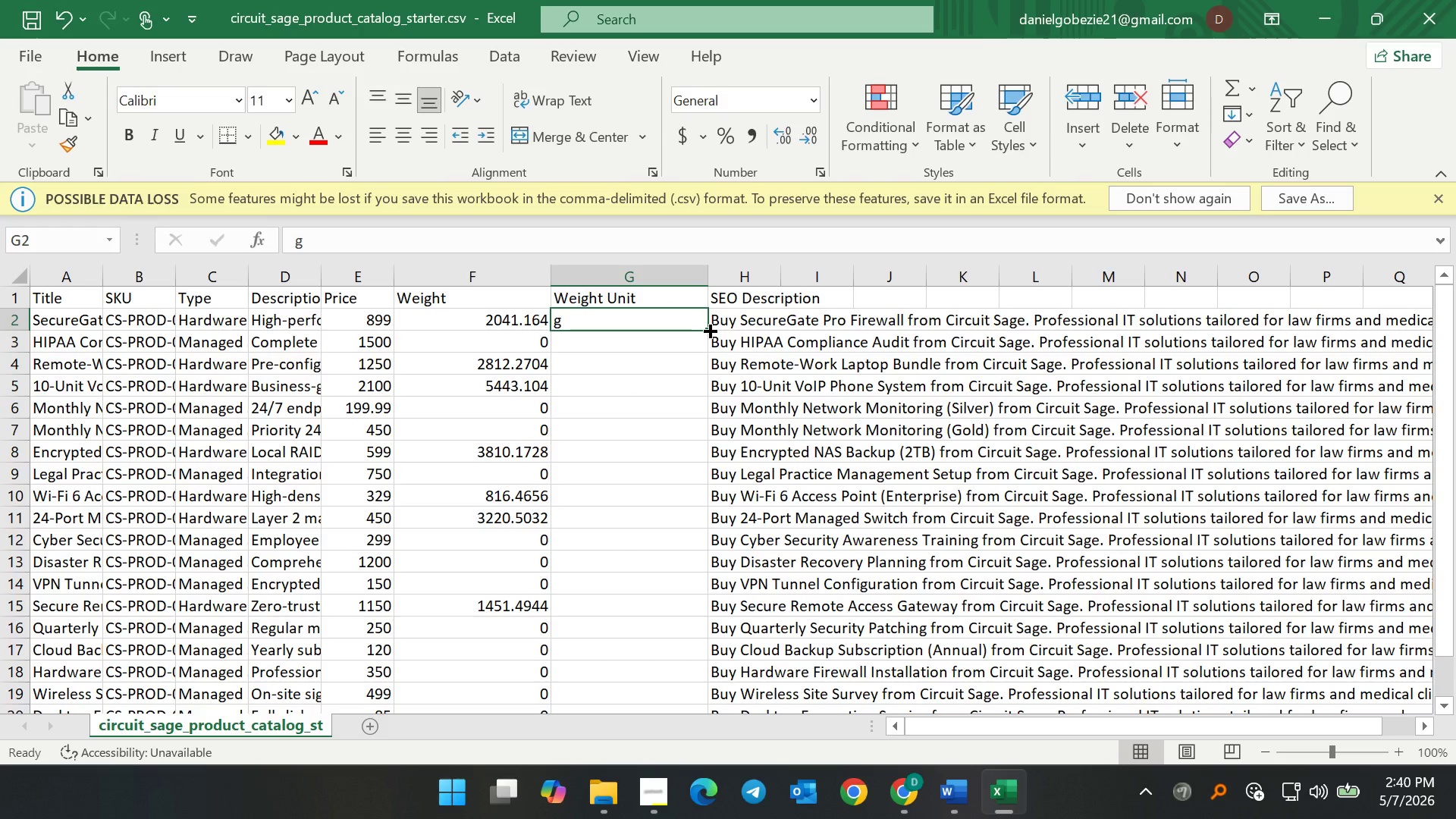 
left_click_drag(start_coordinate=[708, 329], to_coordinate=[646, 678])
 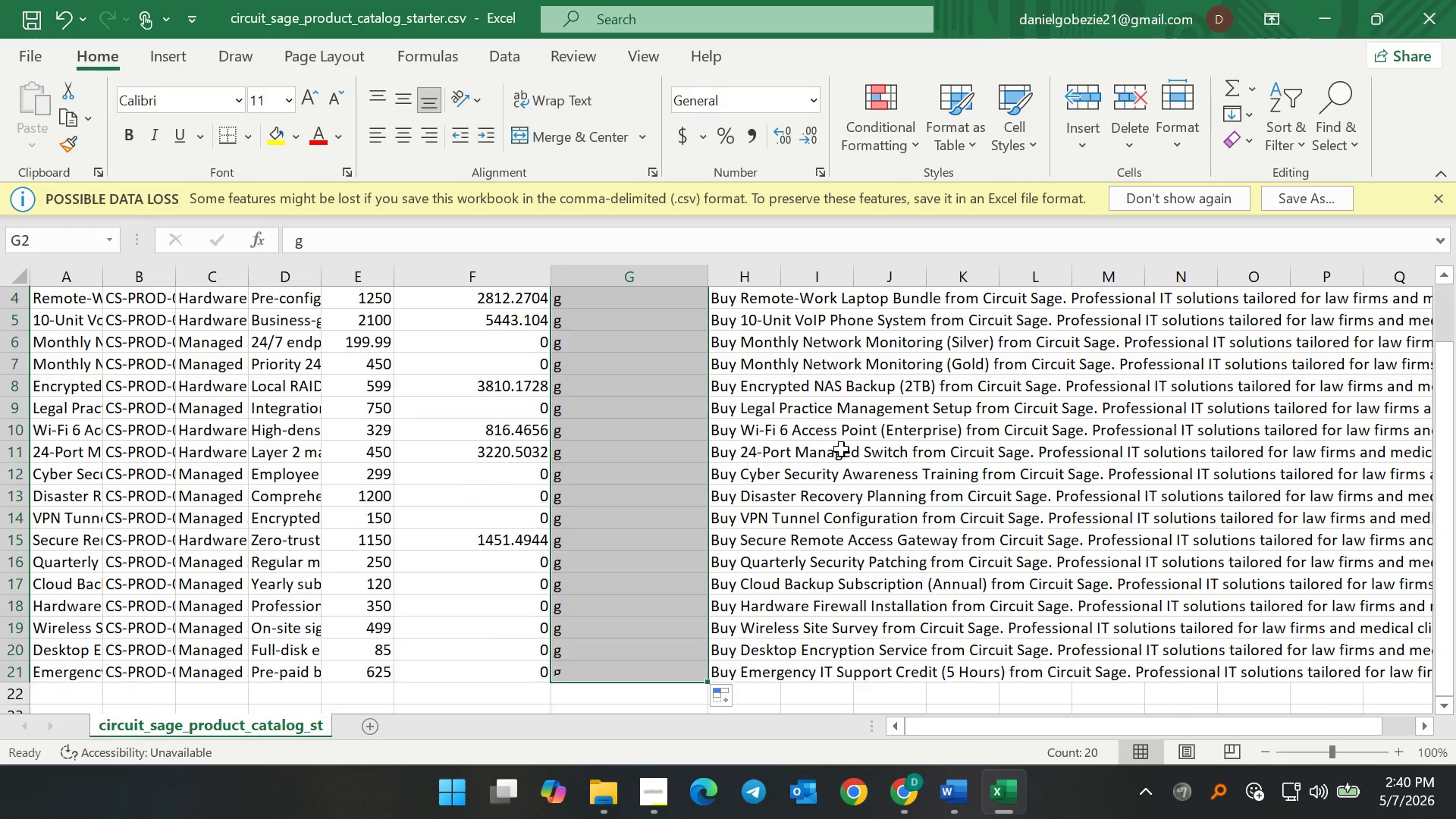 
scroll: coordinate [828, 461], scroll_direction: up, amount: 7.0
 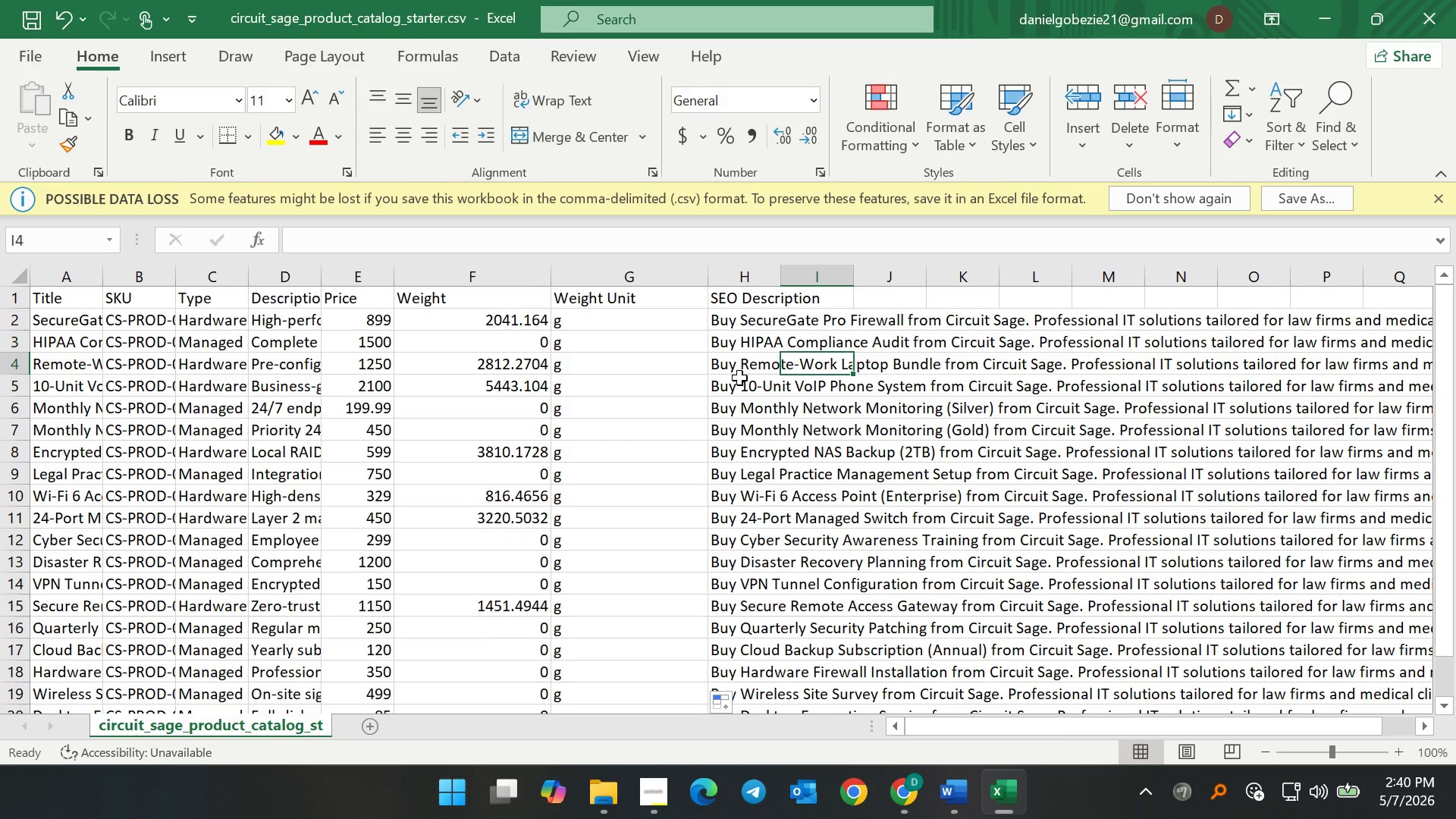 
key(Control+S)
 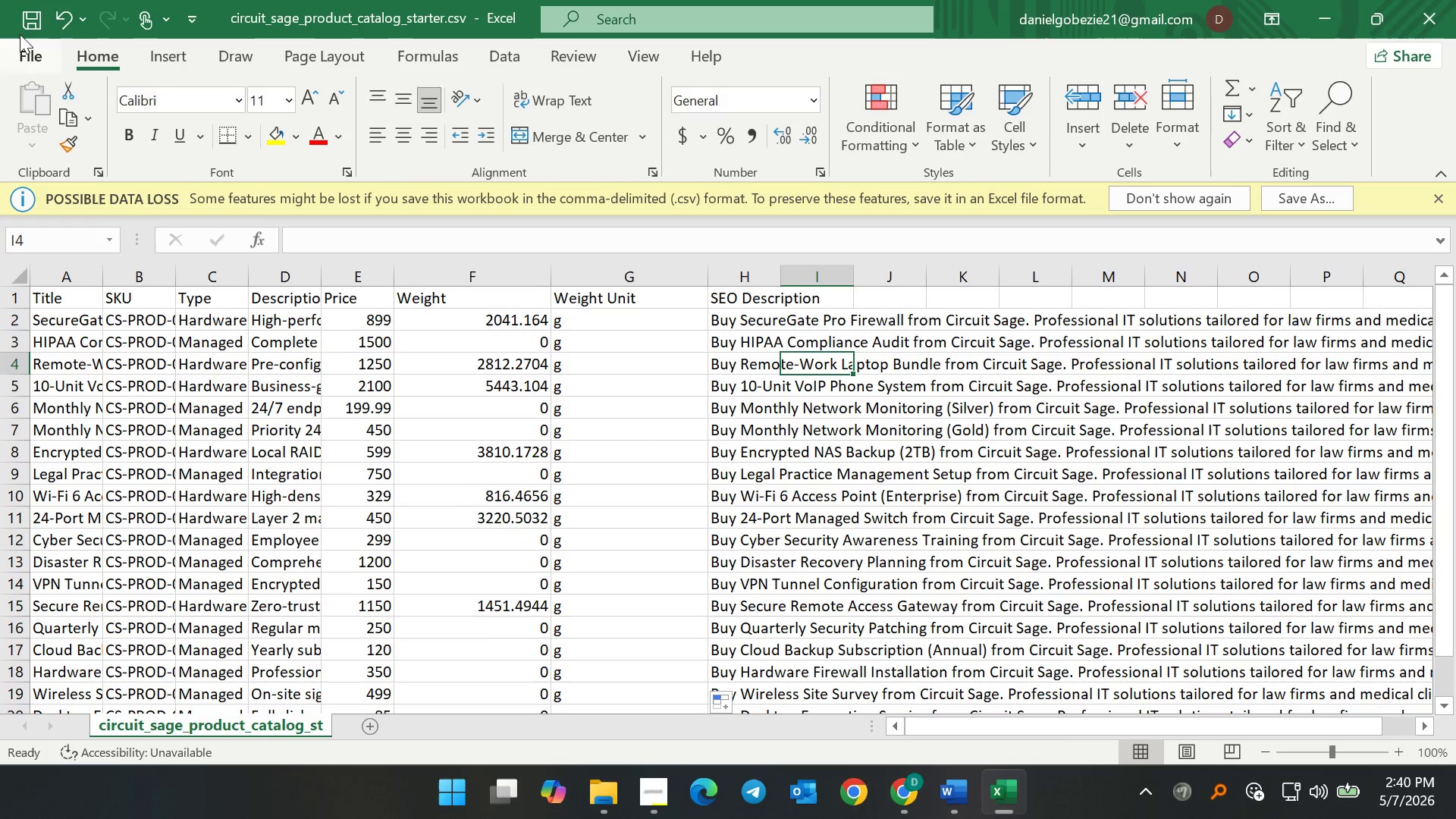 
left_click([18, 13])
 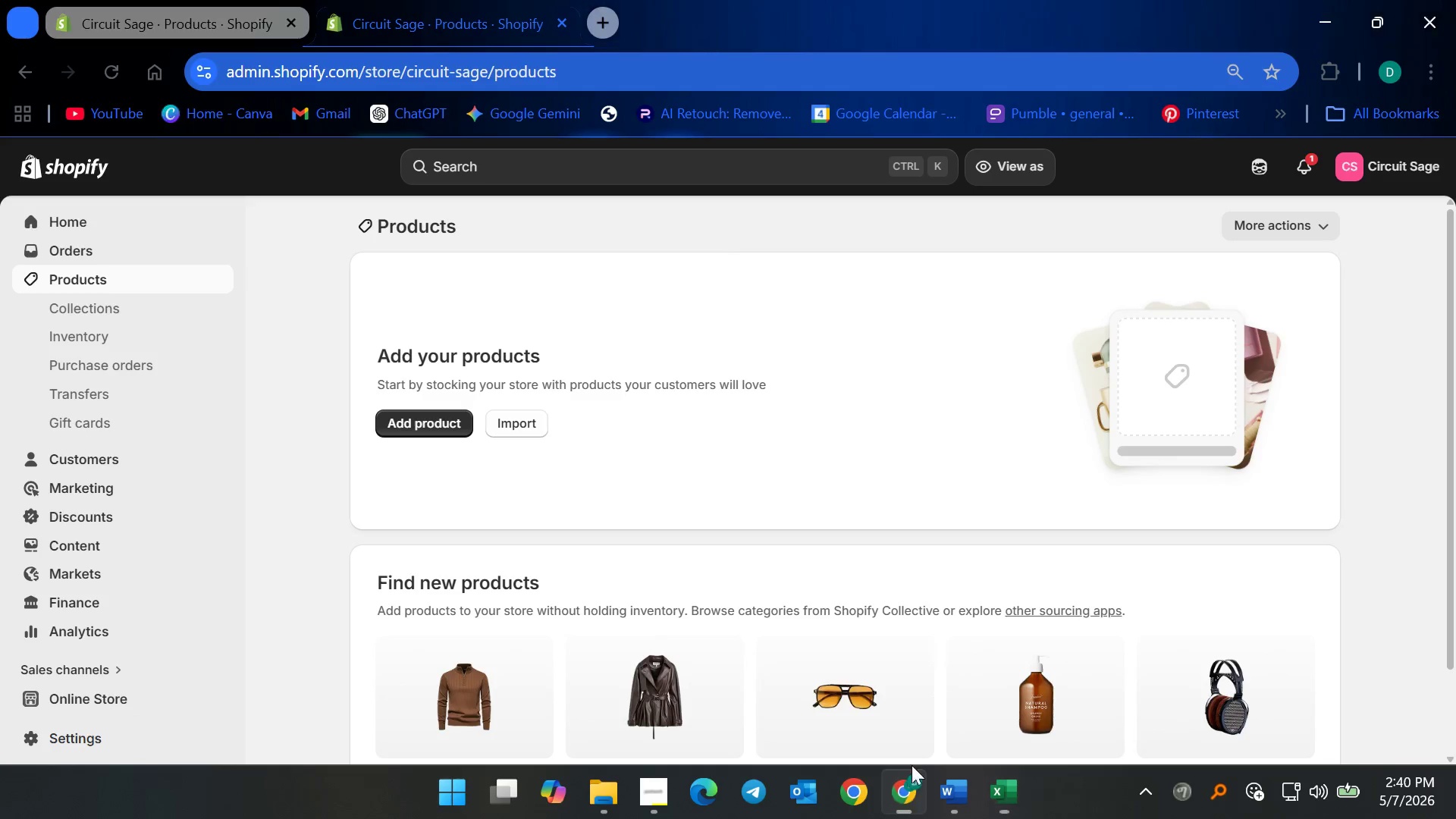 
left_click([519, 422])
 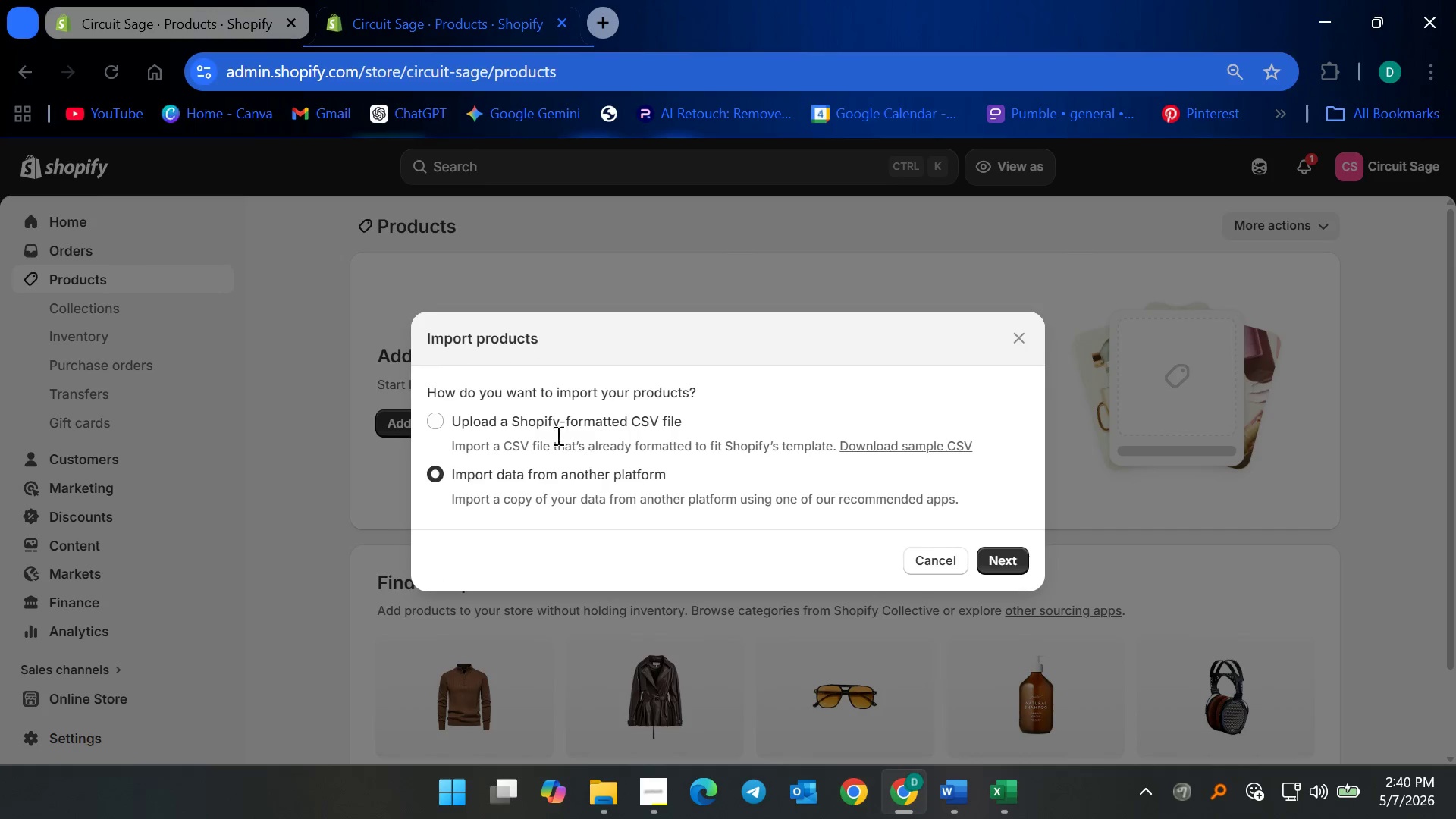 
left_click([555, 428])
 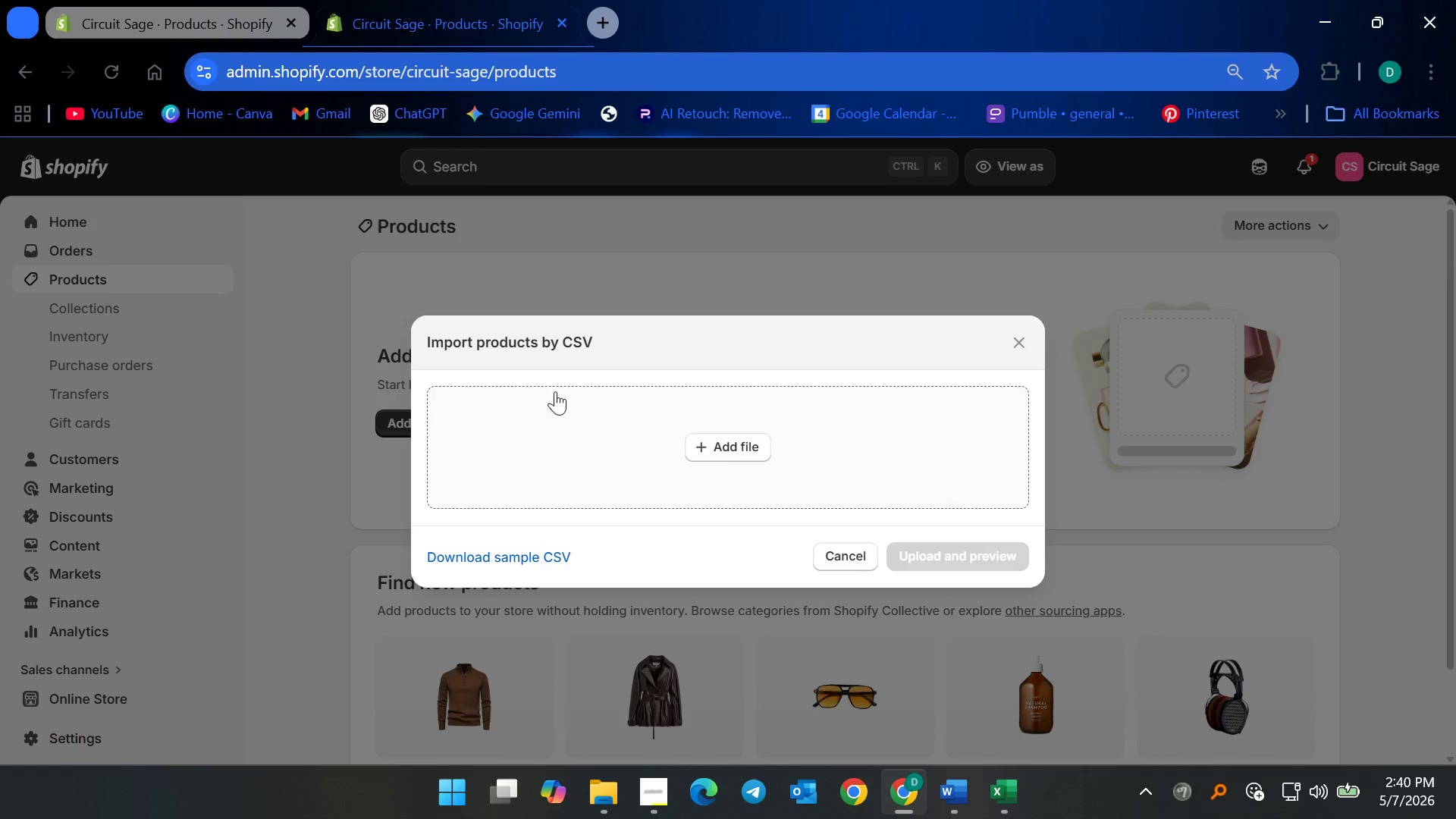 
left_click([730, 441])
 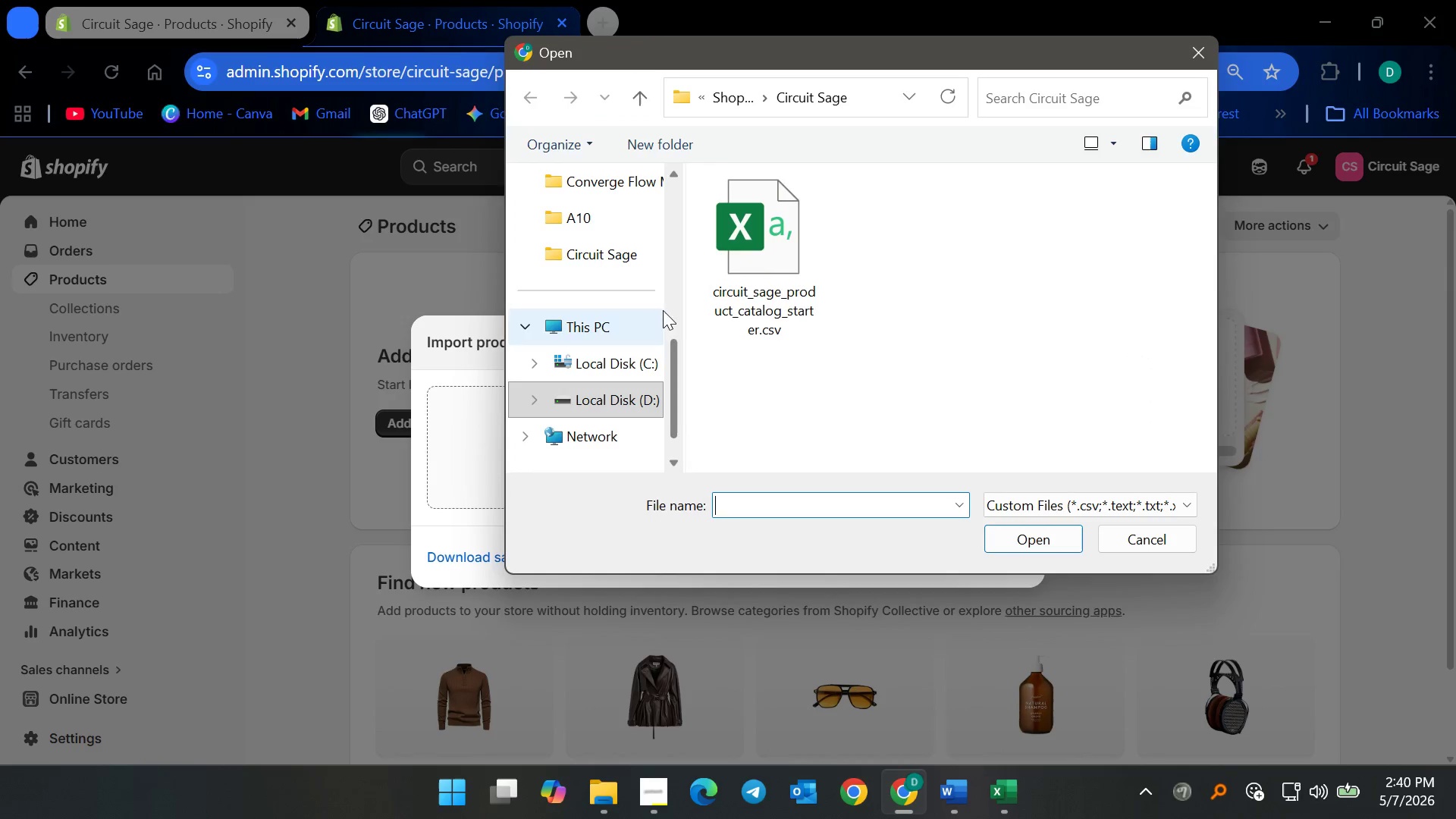 
left_click([778, 253])
 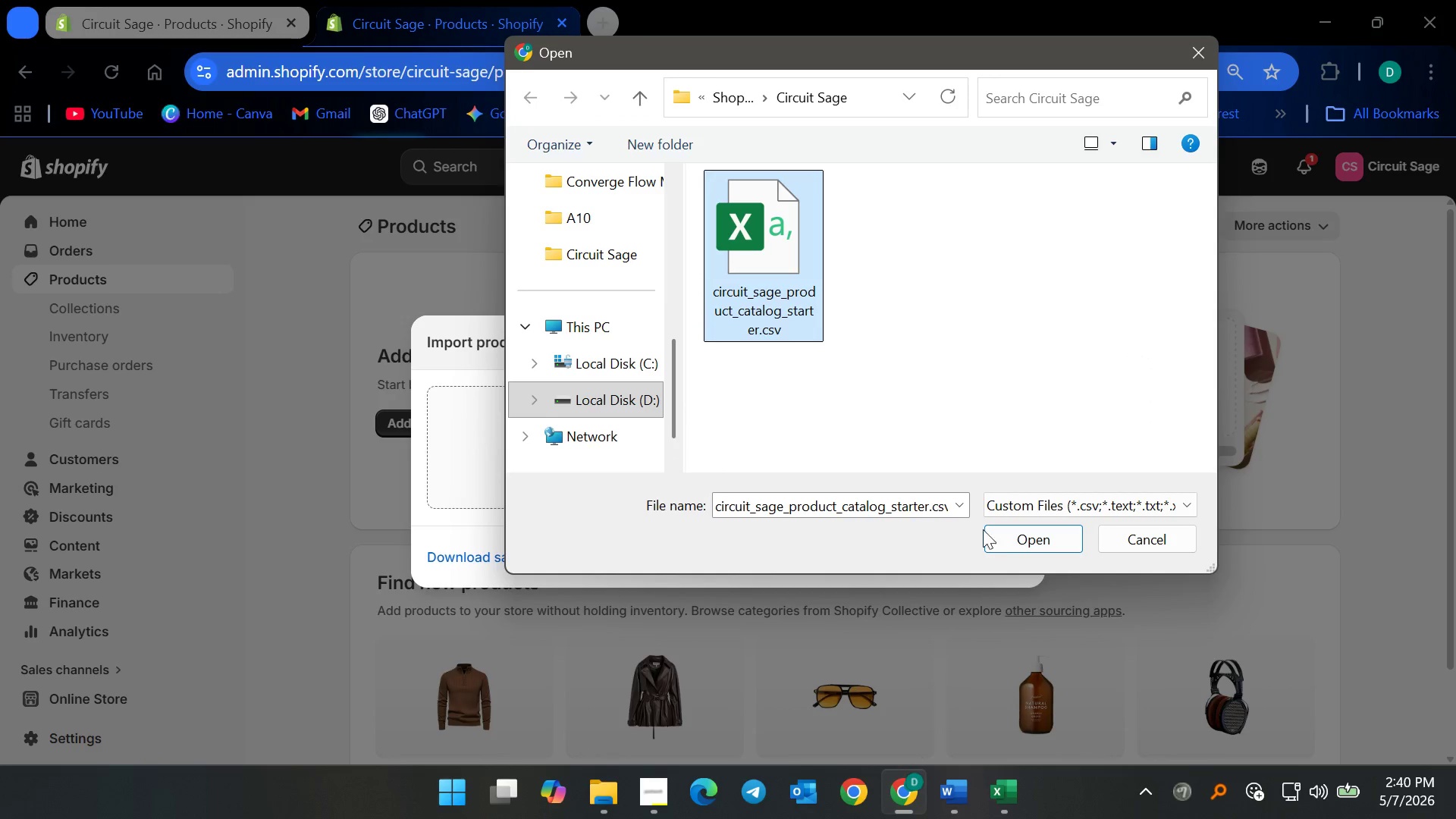 
left_click([1010, 534])
 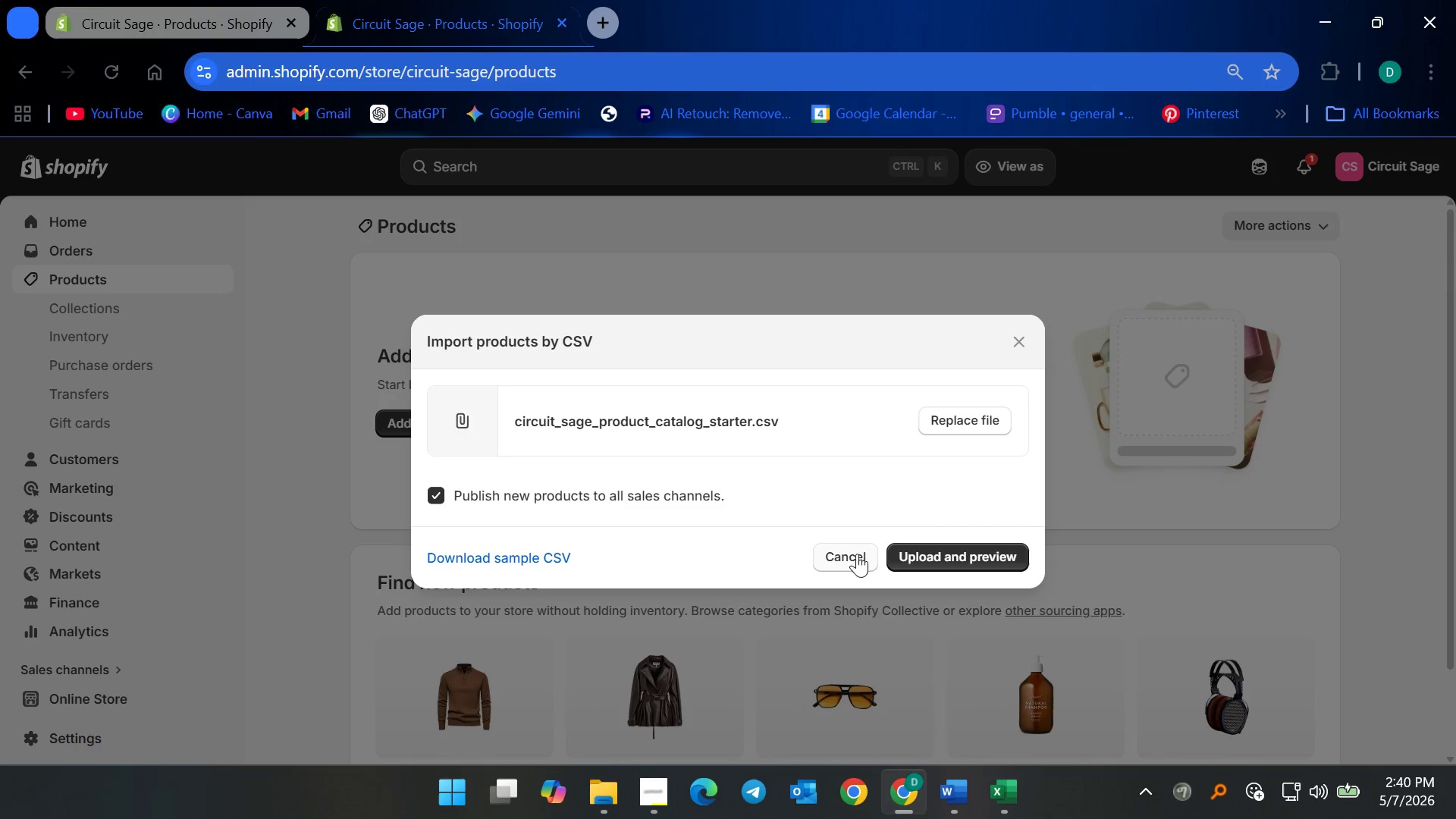 
left_click([959, 561])
 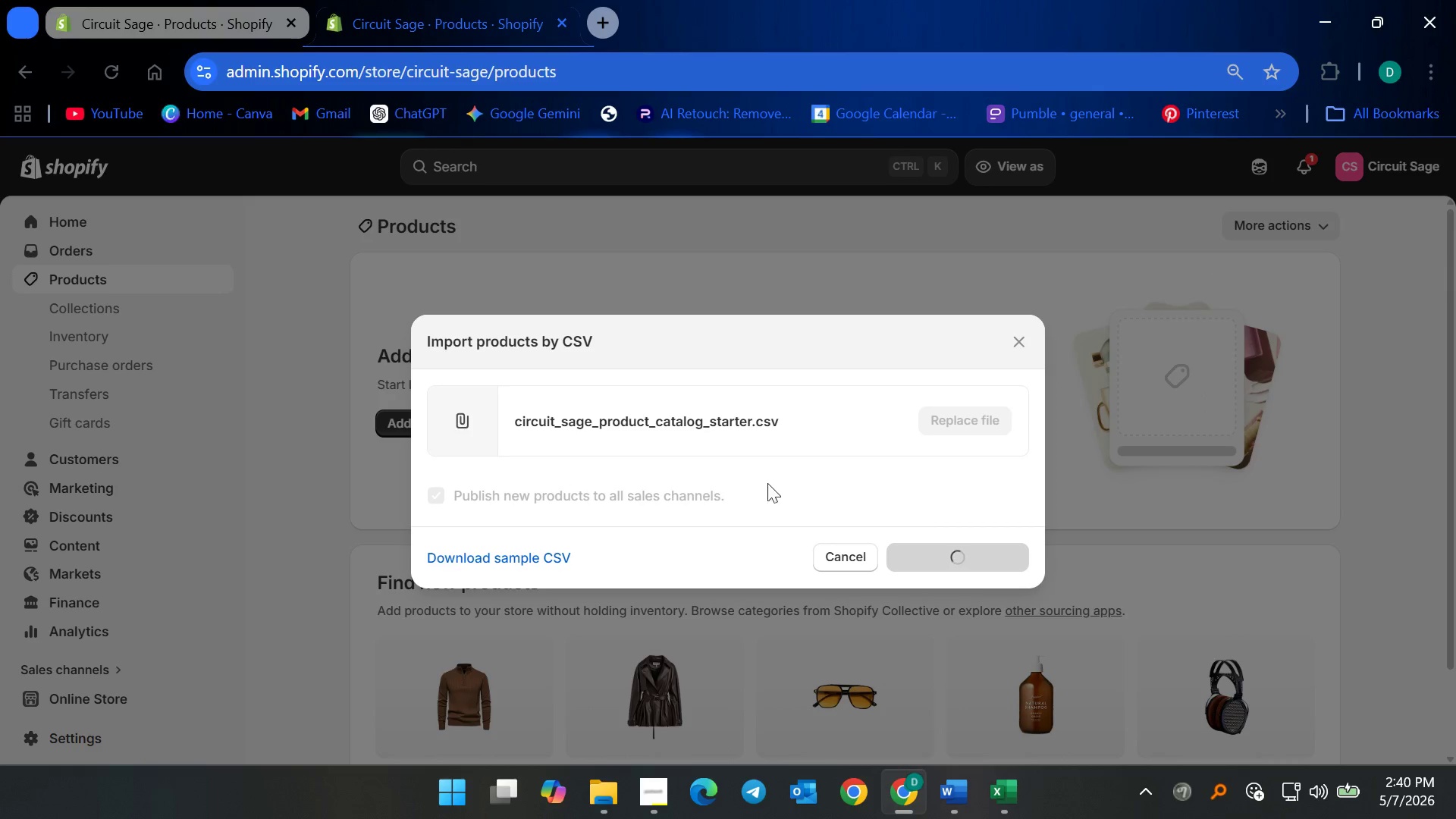 
scroll: coordinate [818, 541], scroll_direction: down, amount: 5.0
 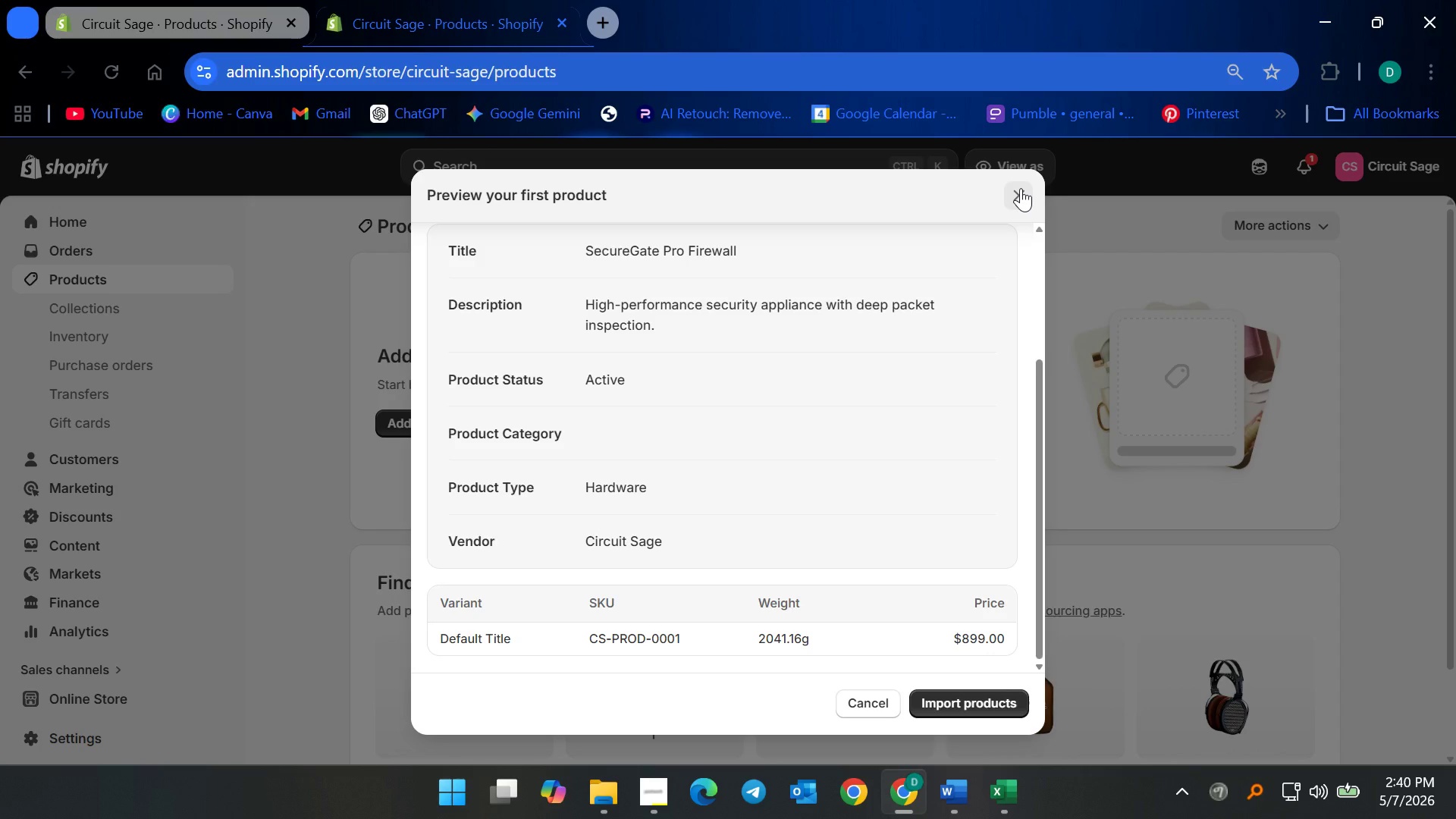 
wait(20.77)
 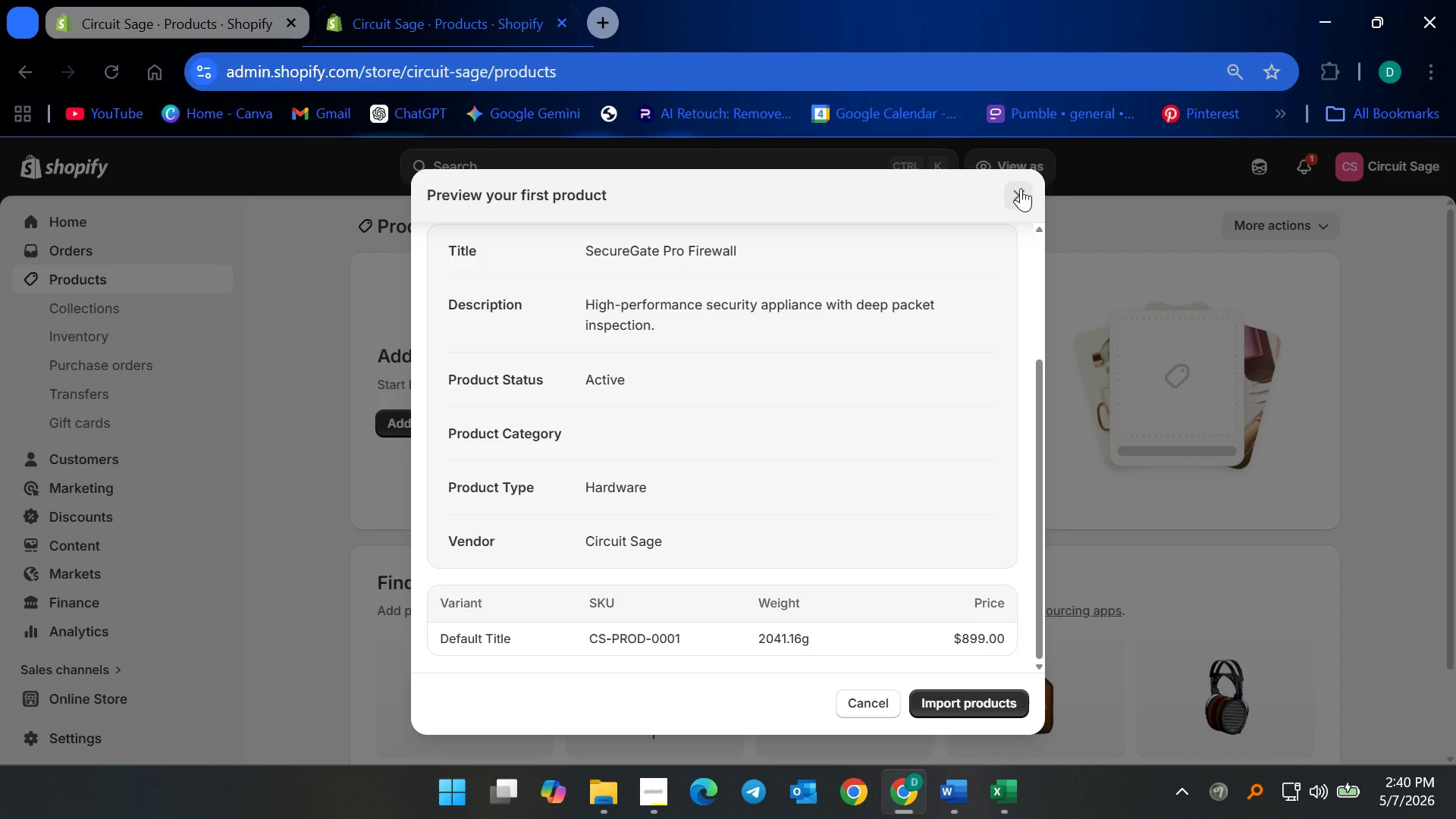 
left_click([969, 702])
 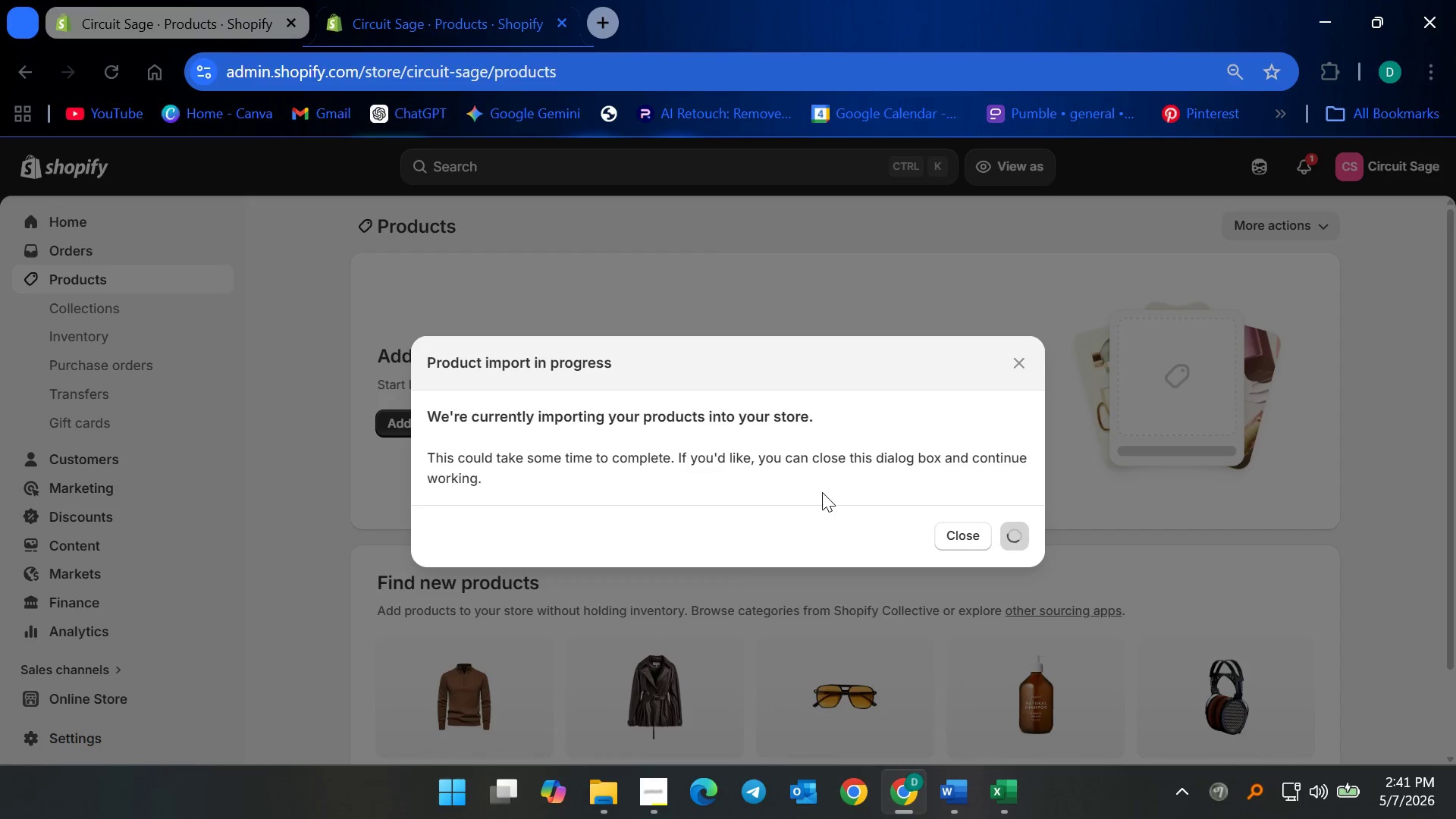 
wait(13.24)
 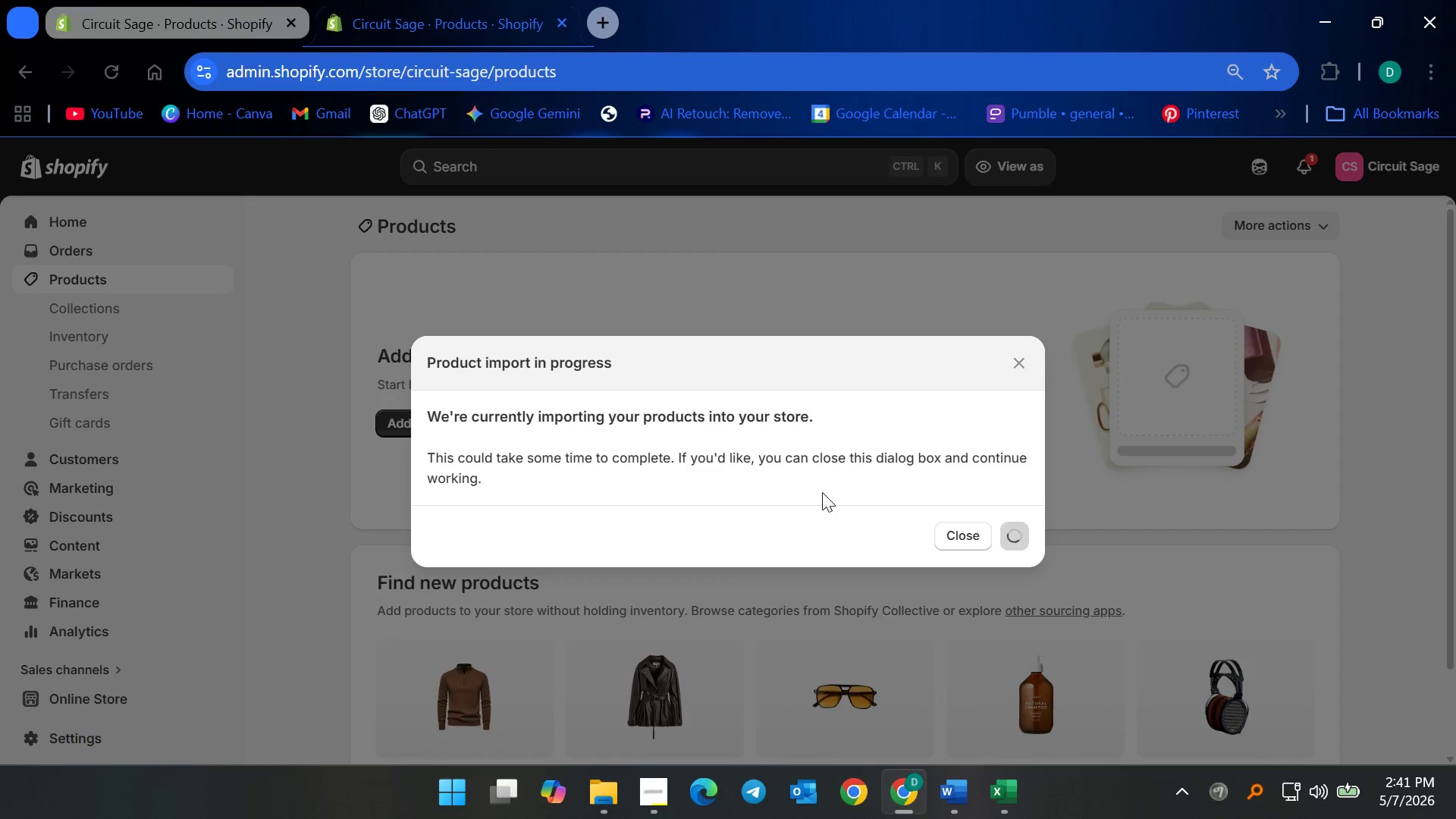 
left_click([637, 799])